 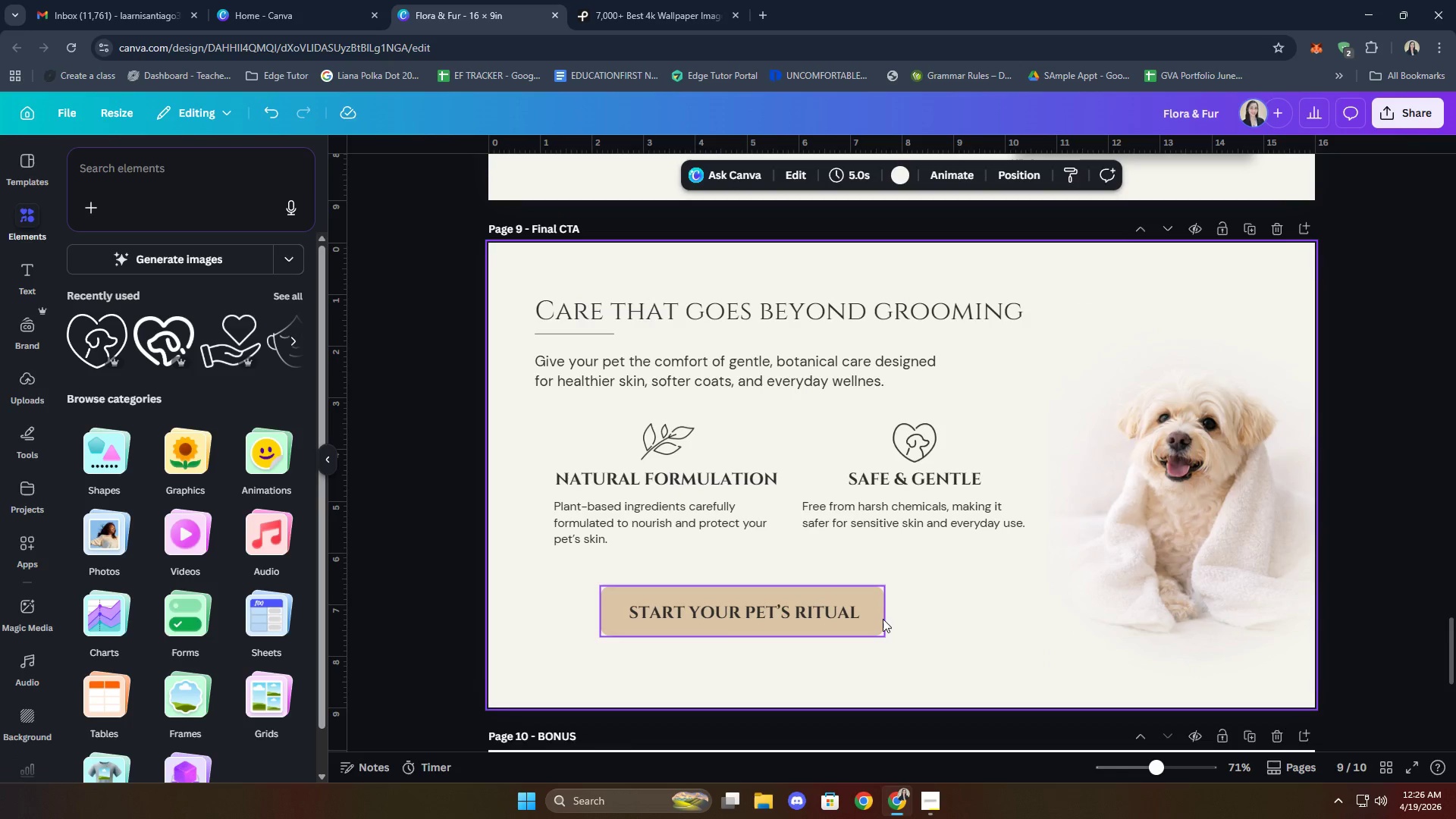 
left_click([883, 618])
 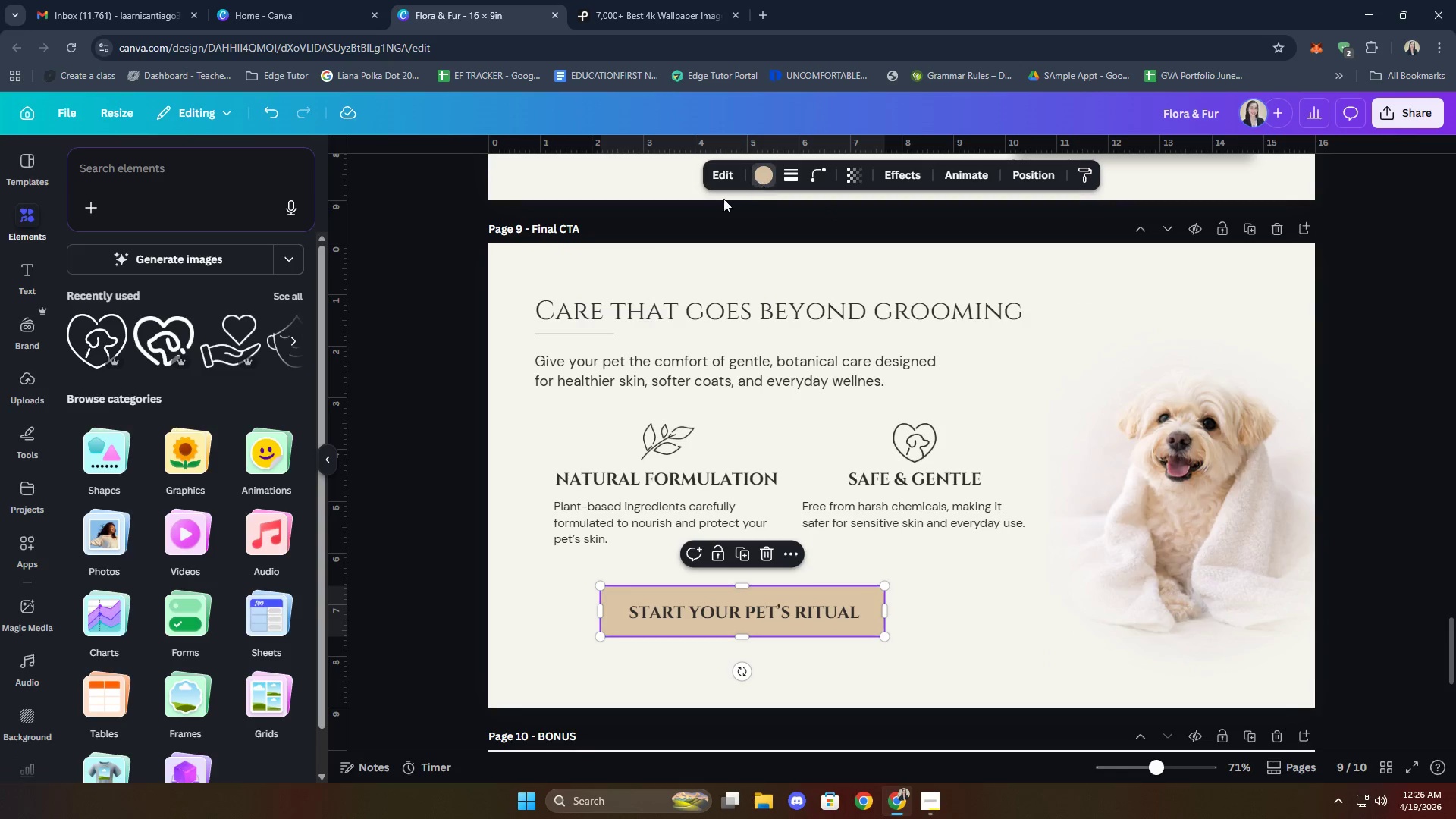 
mouse_move([272, 290])
 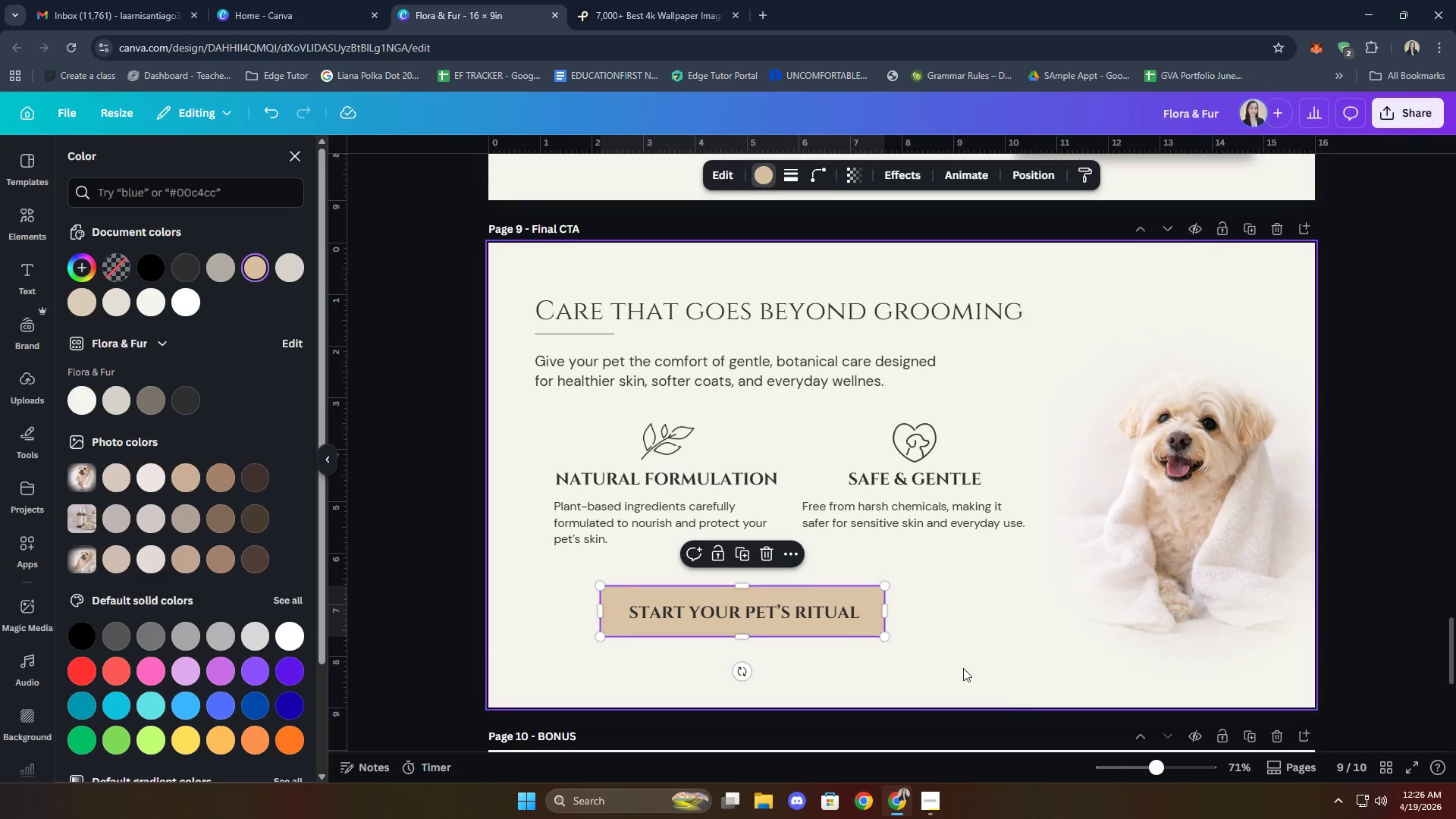 
left_click([1027, 692])
 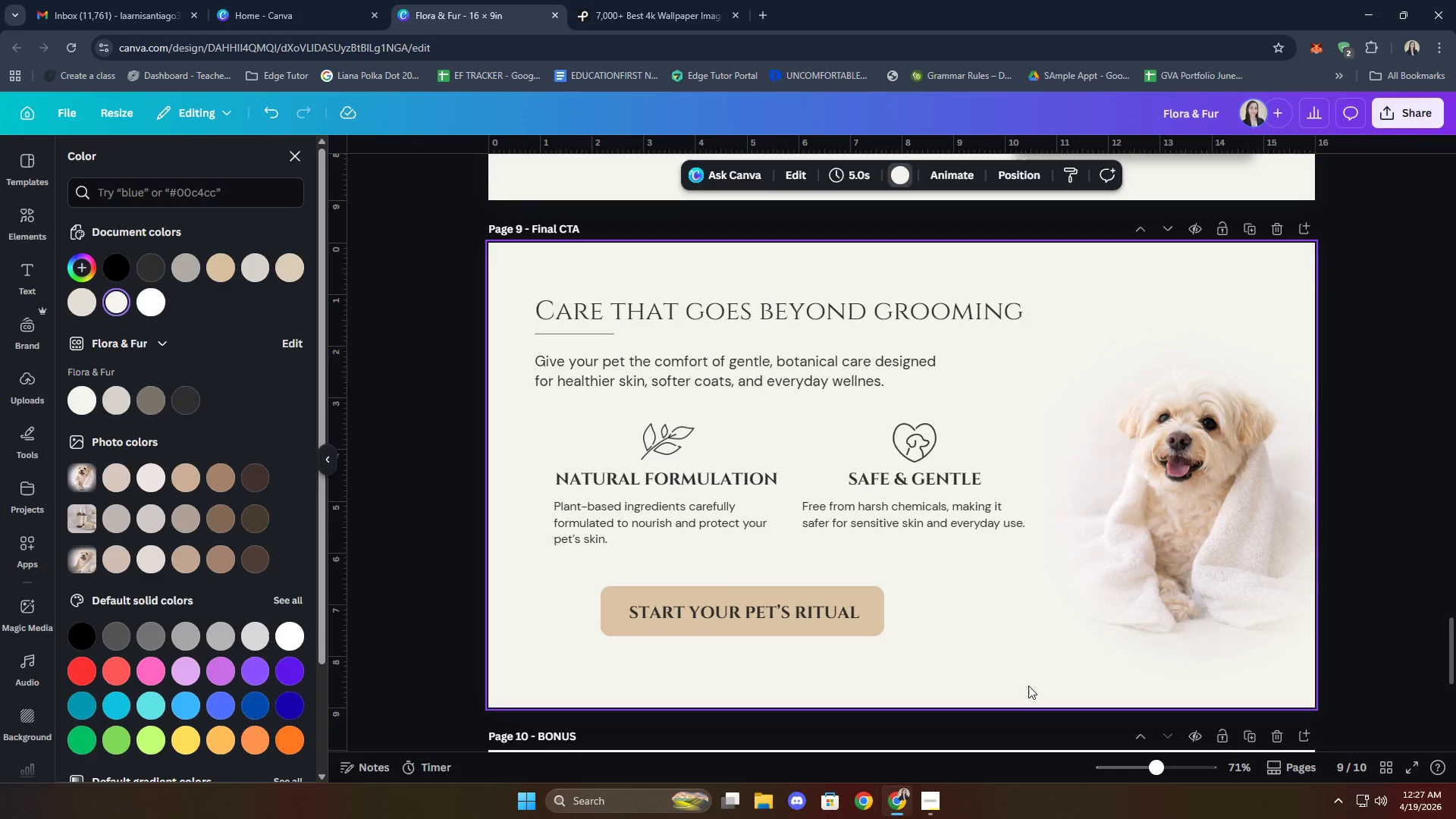 
wait(12.7)
 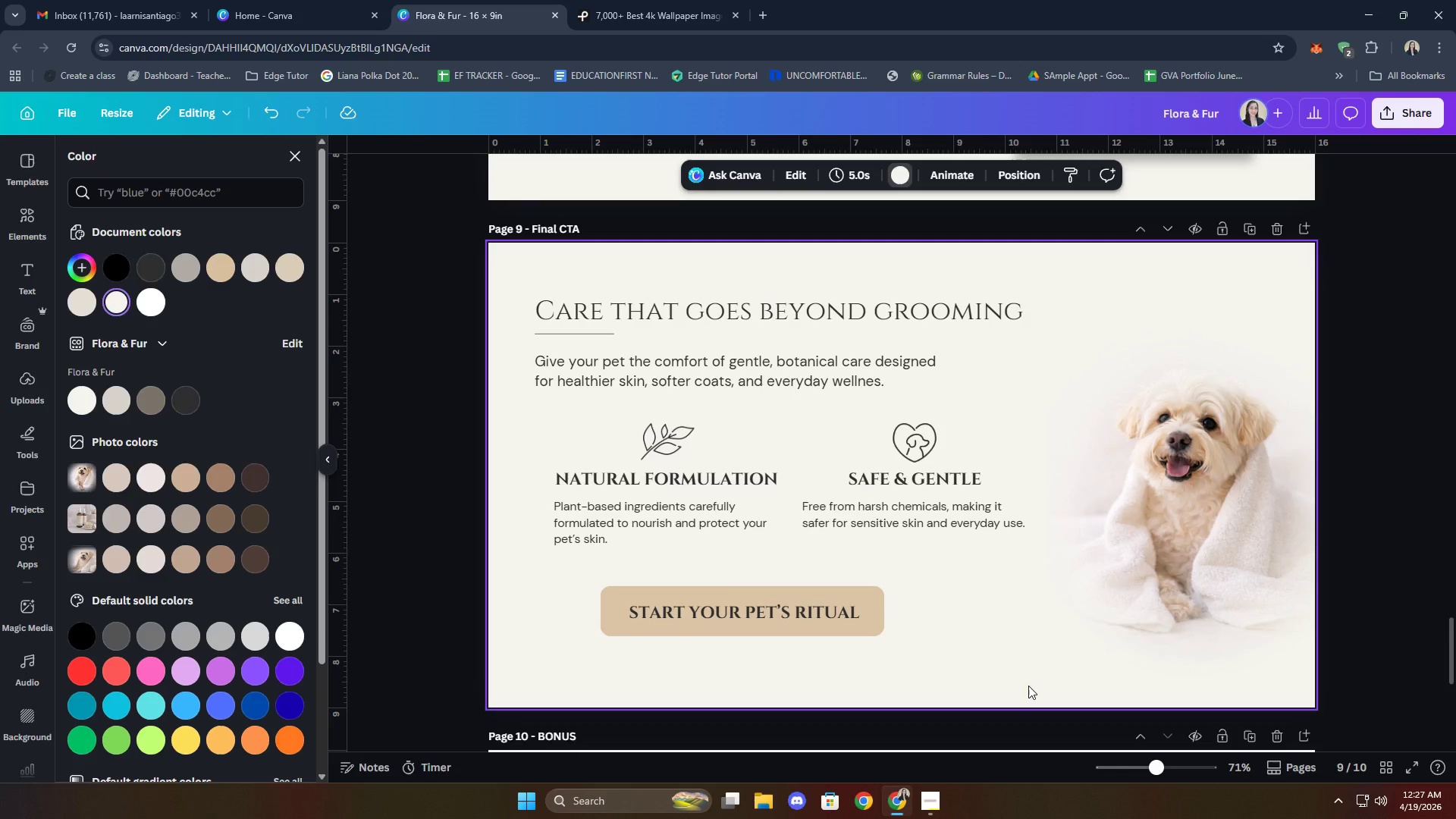 
left_click([930, 444])
 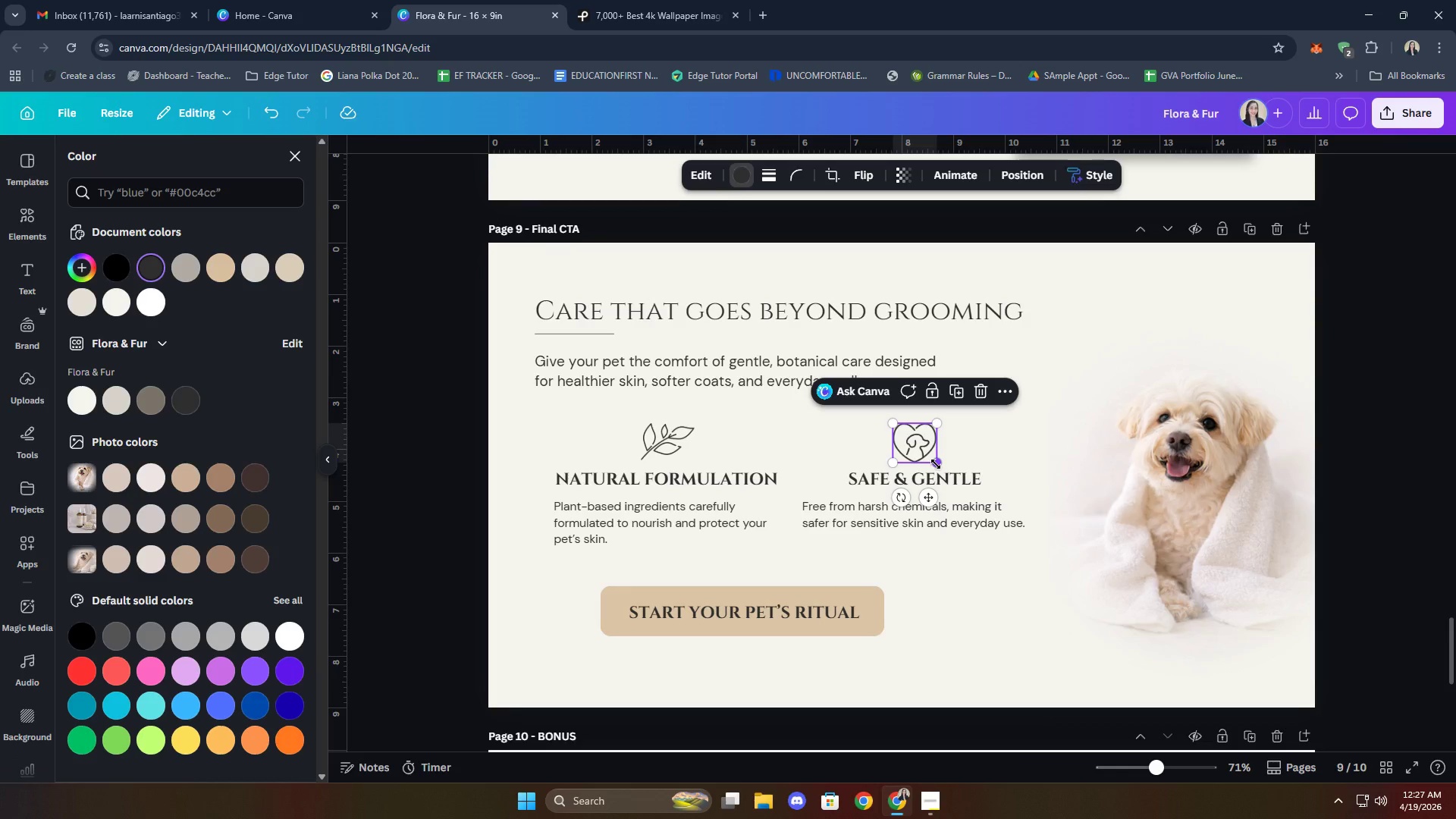 
key(ArrowDown)
 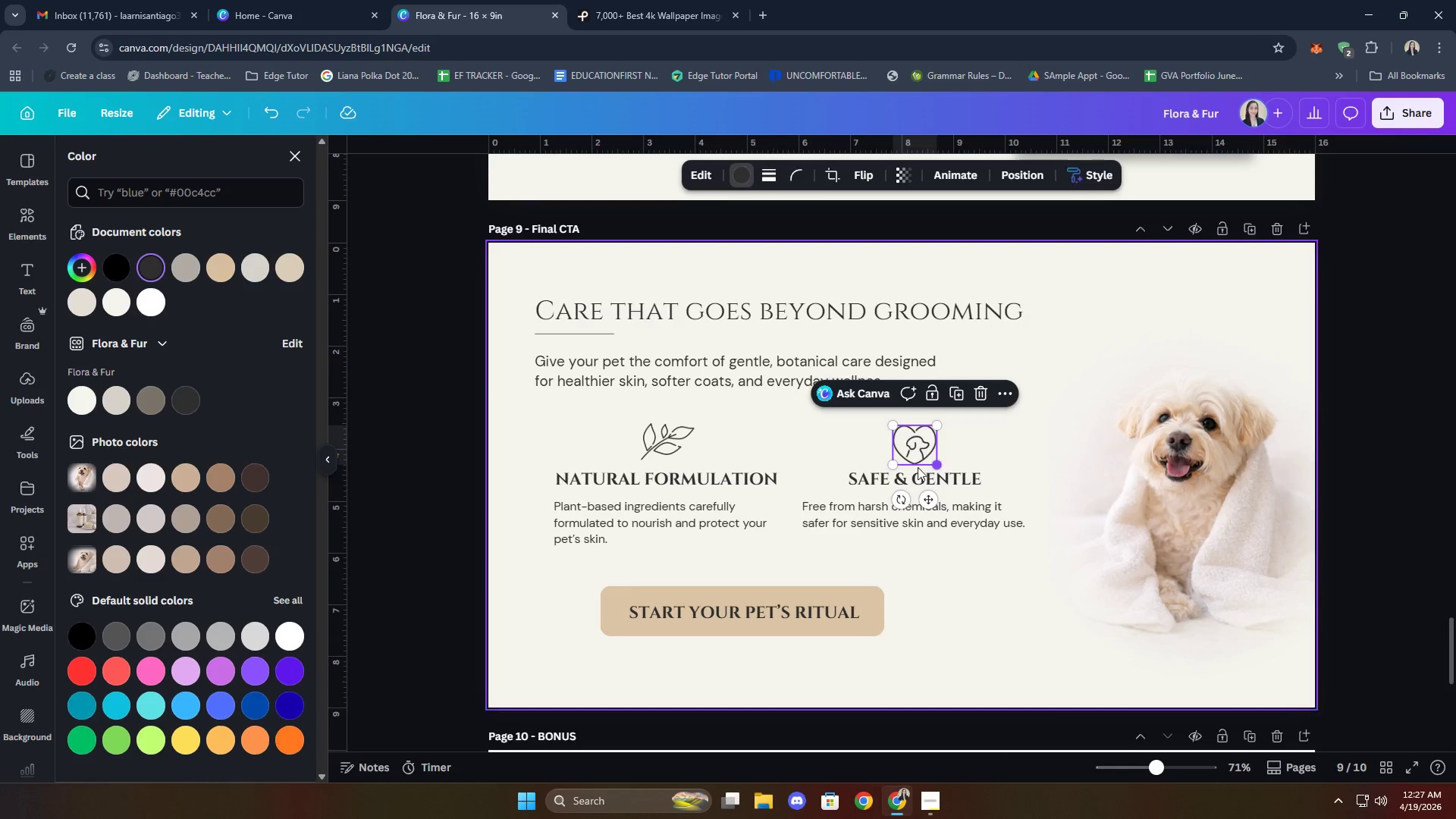 
left_click([667, 441])
 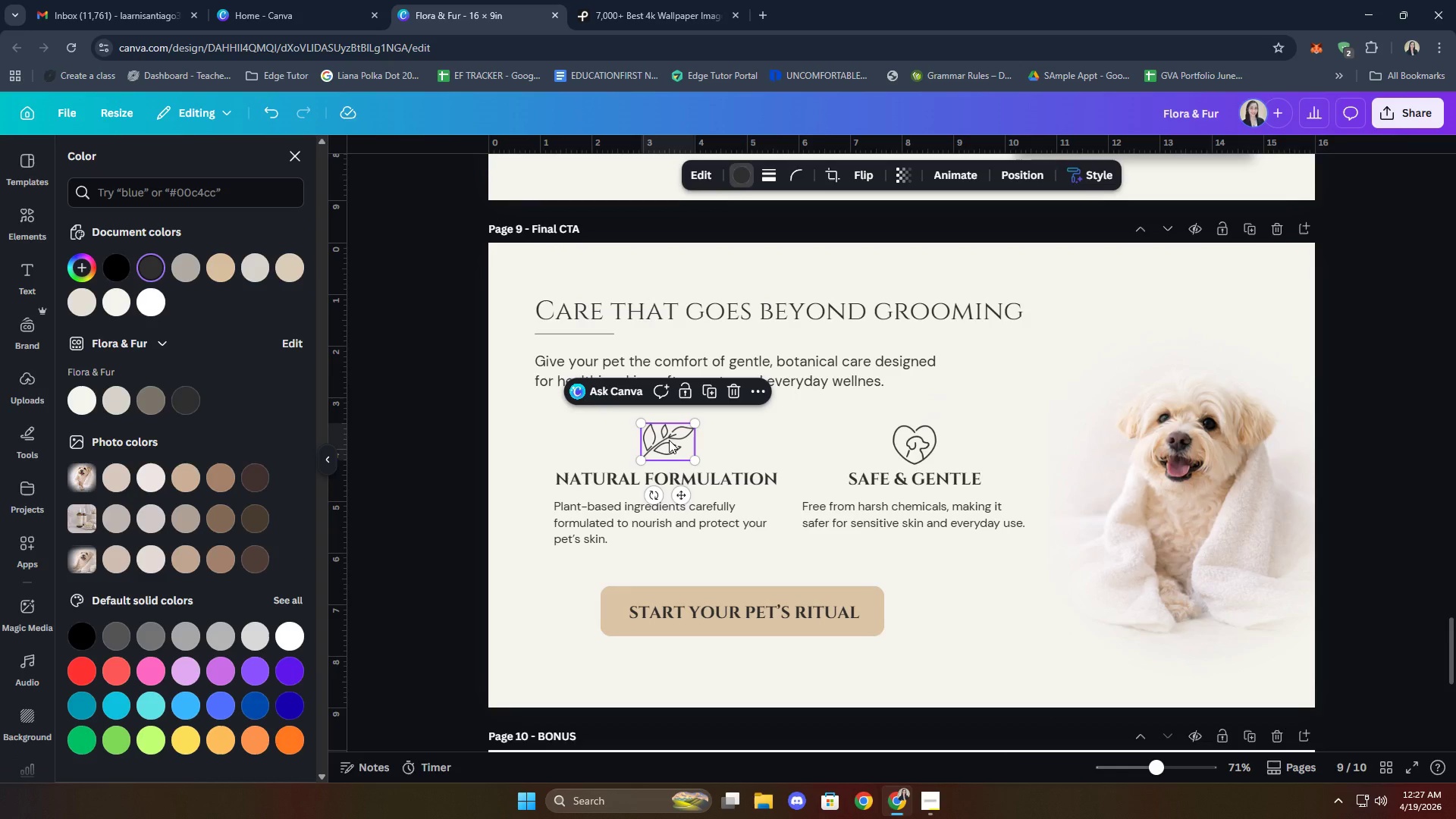 
key(ArrowUp)
 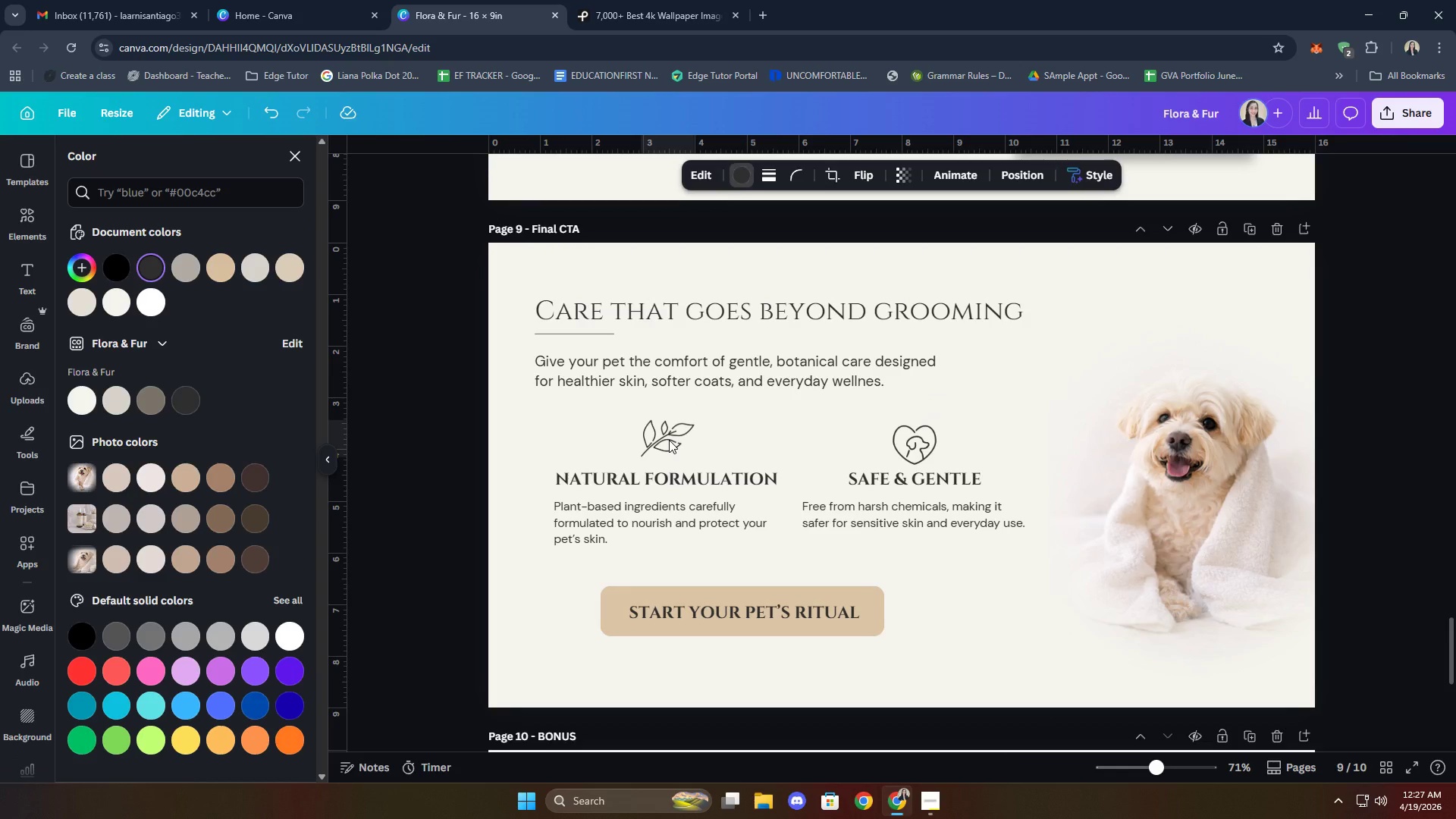 
key(ArrowDown)
 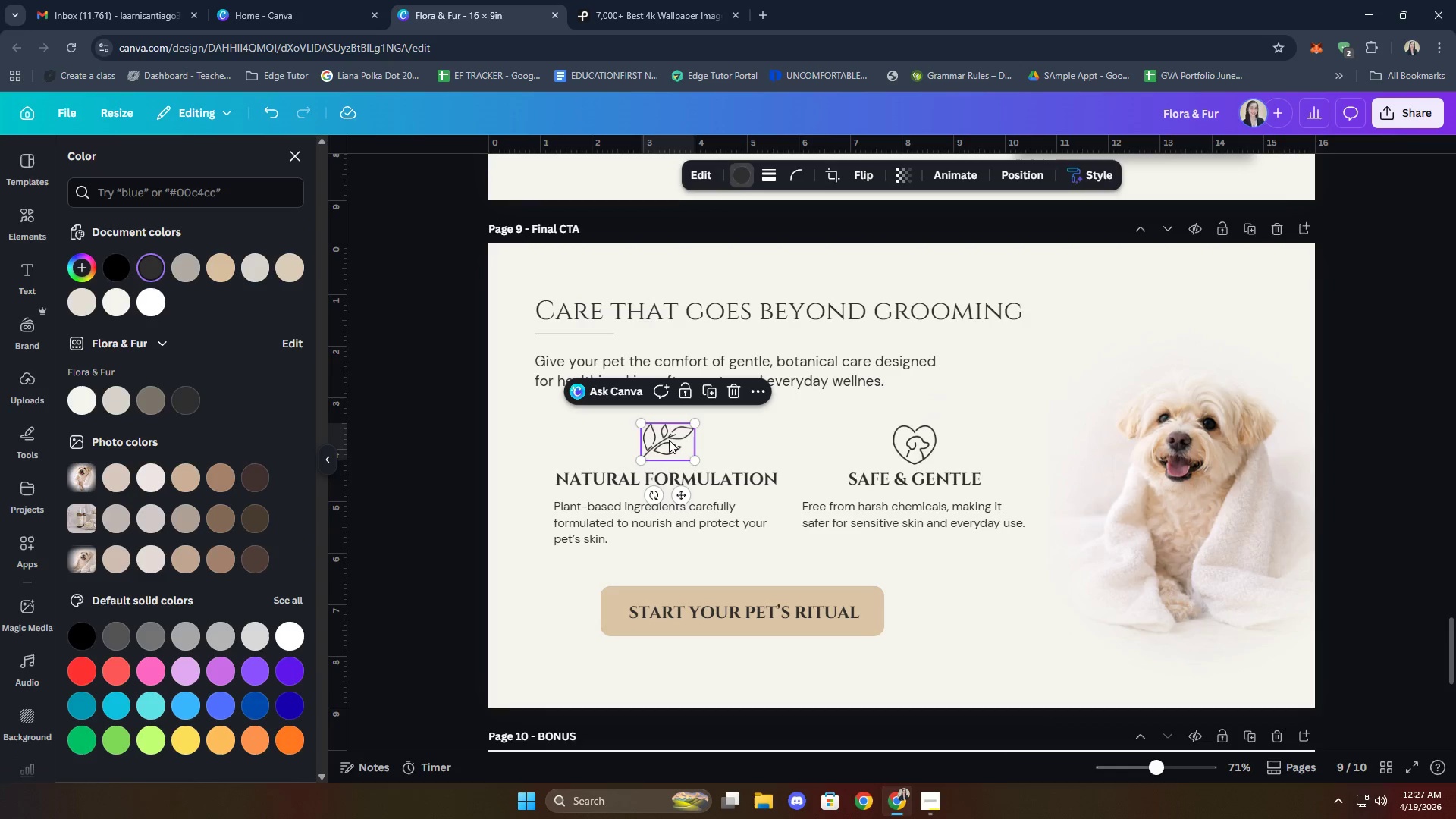 
left_click([981, 644])
 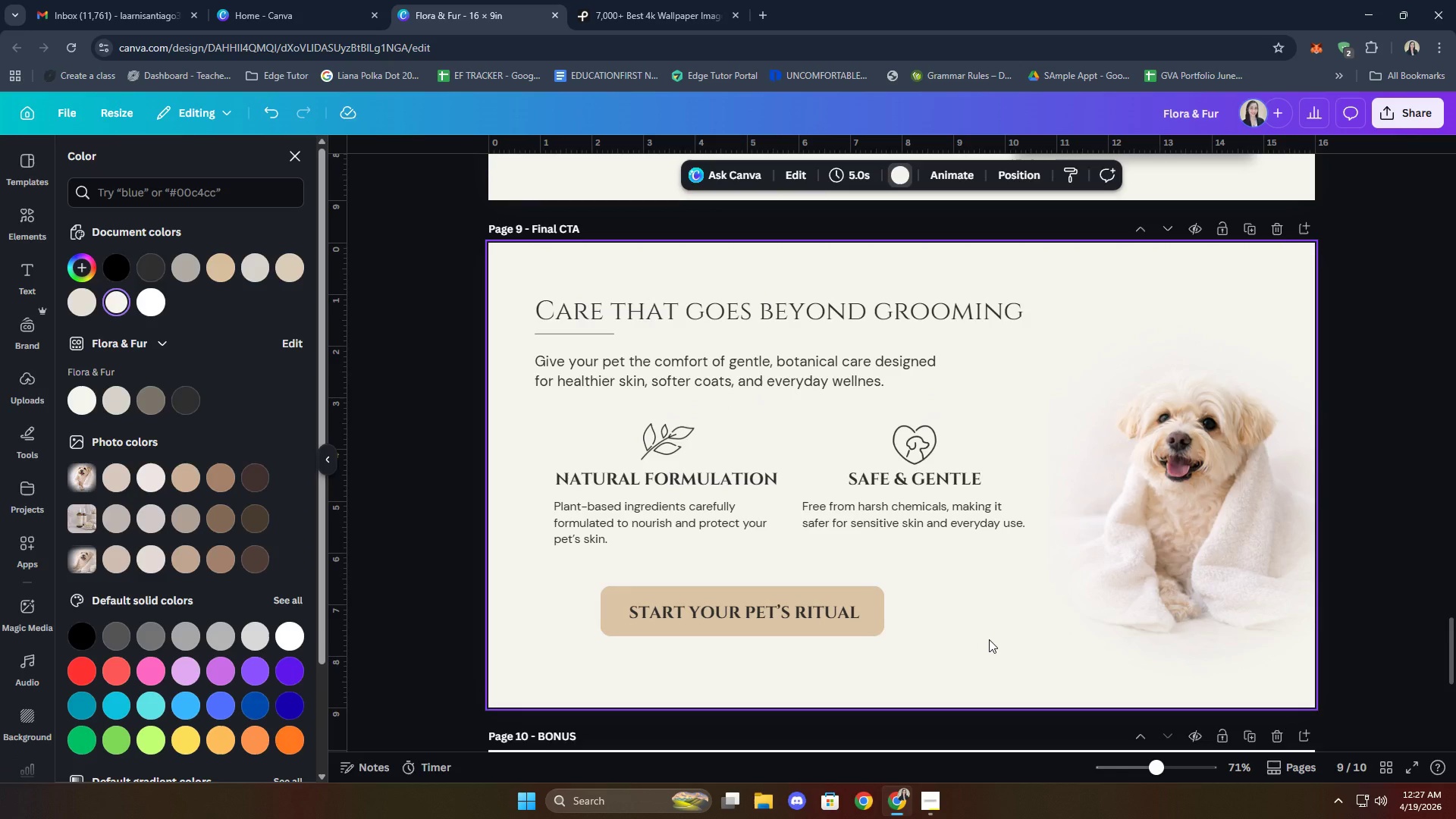 
wait(6.39)
 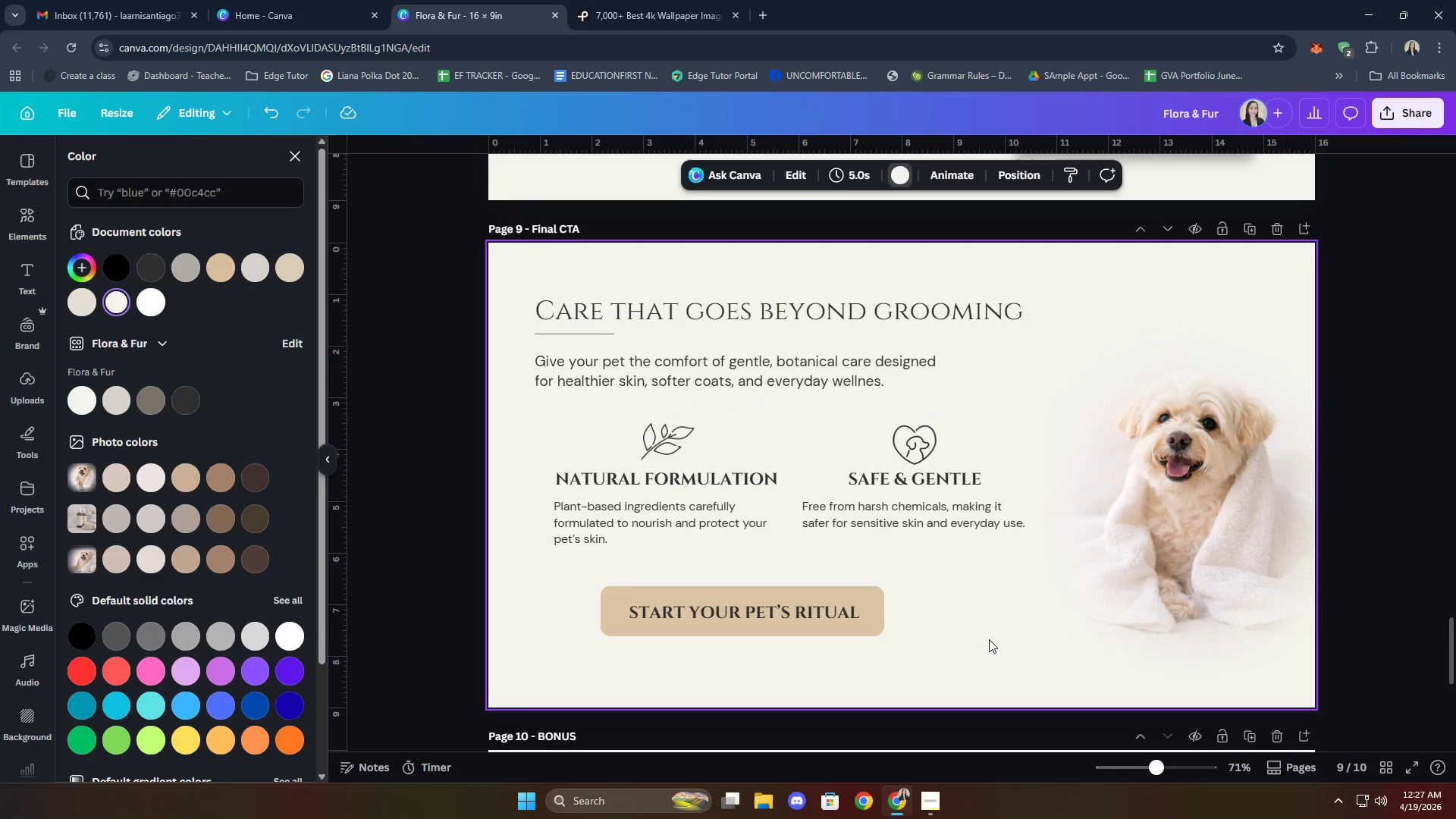 
left_click([876, 629])
 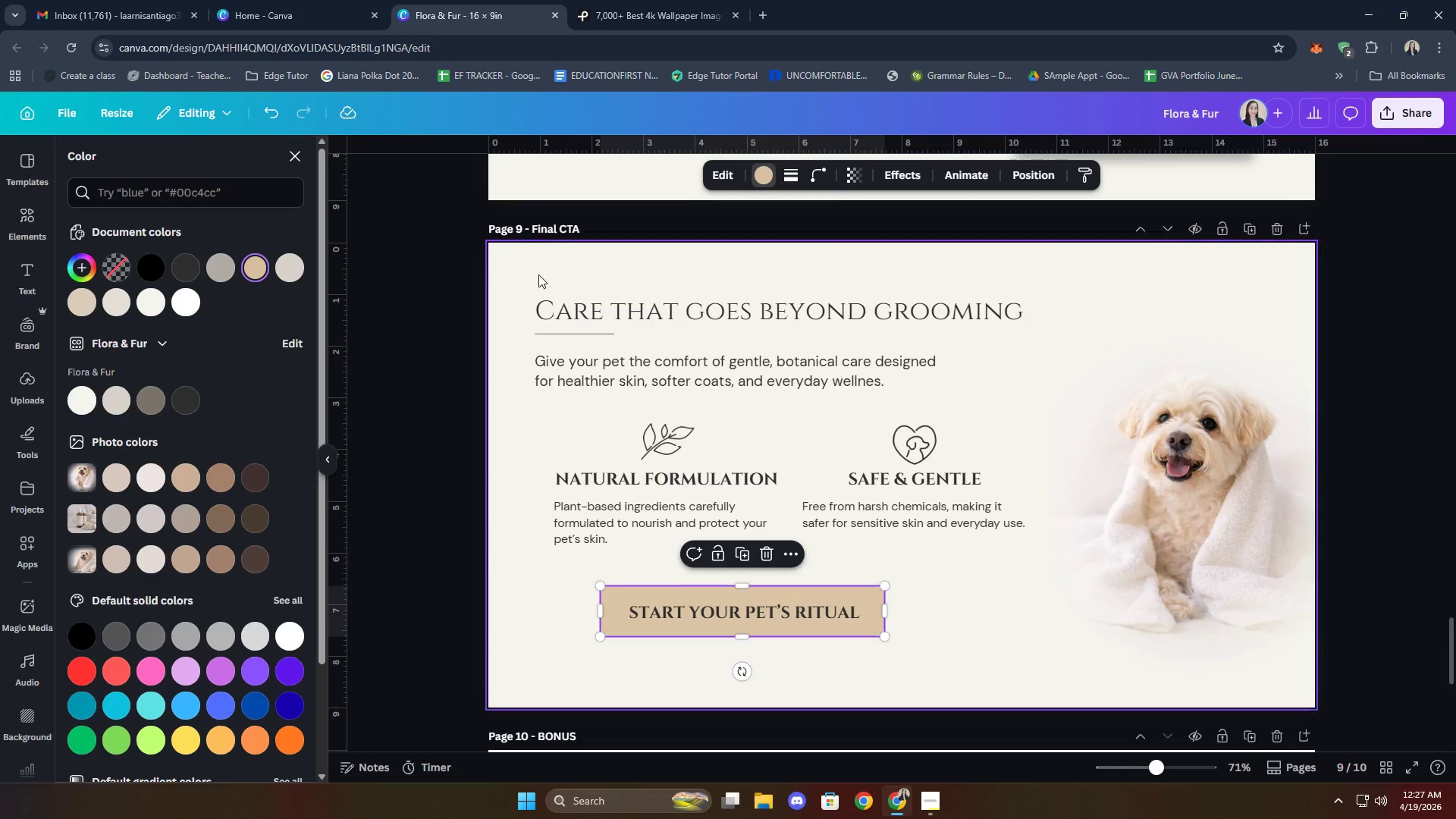 
mouse_move([256, 264])
 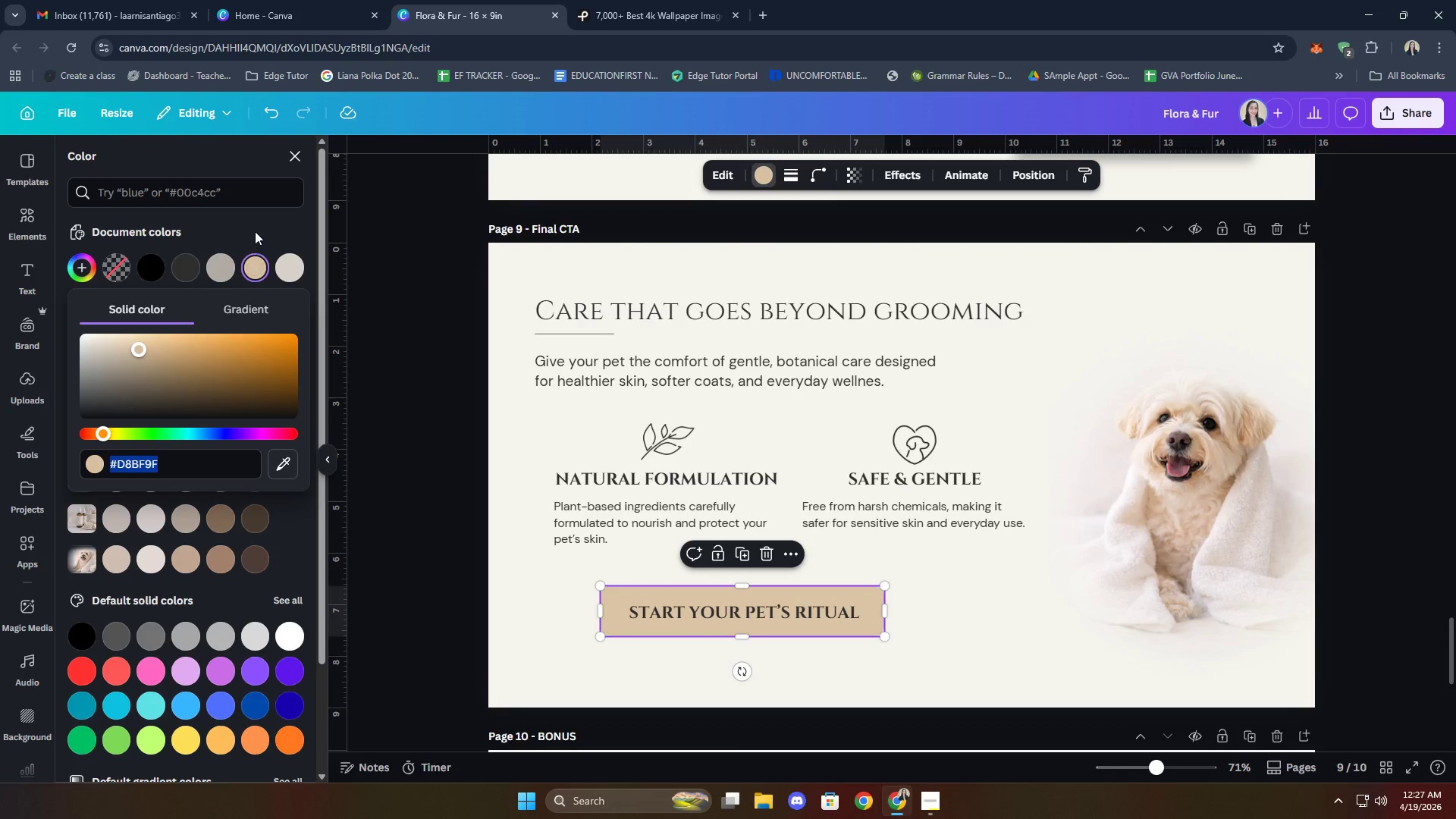 
left_click([255, 231])
 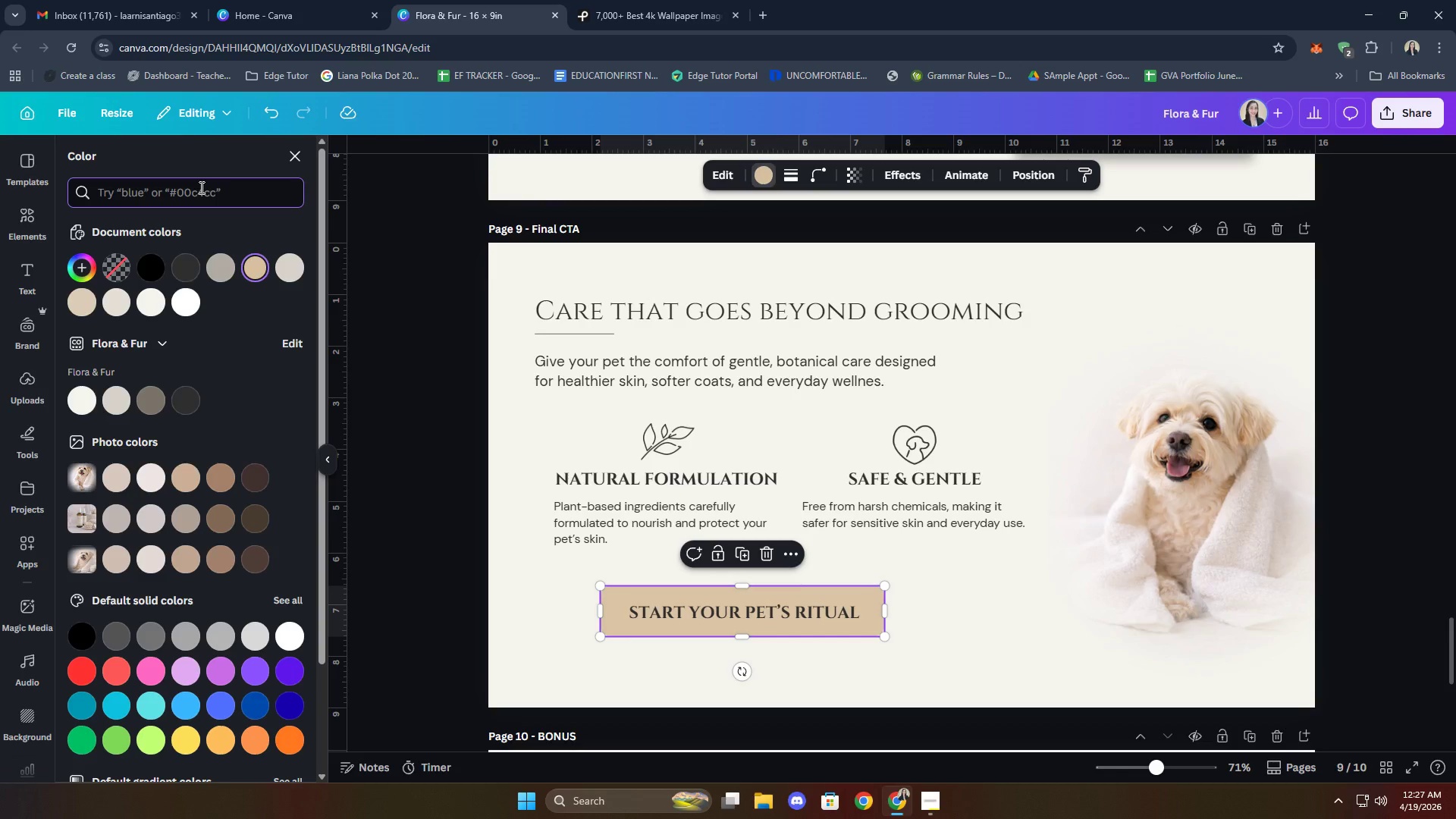 
type(taupe)
 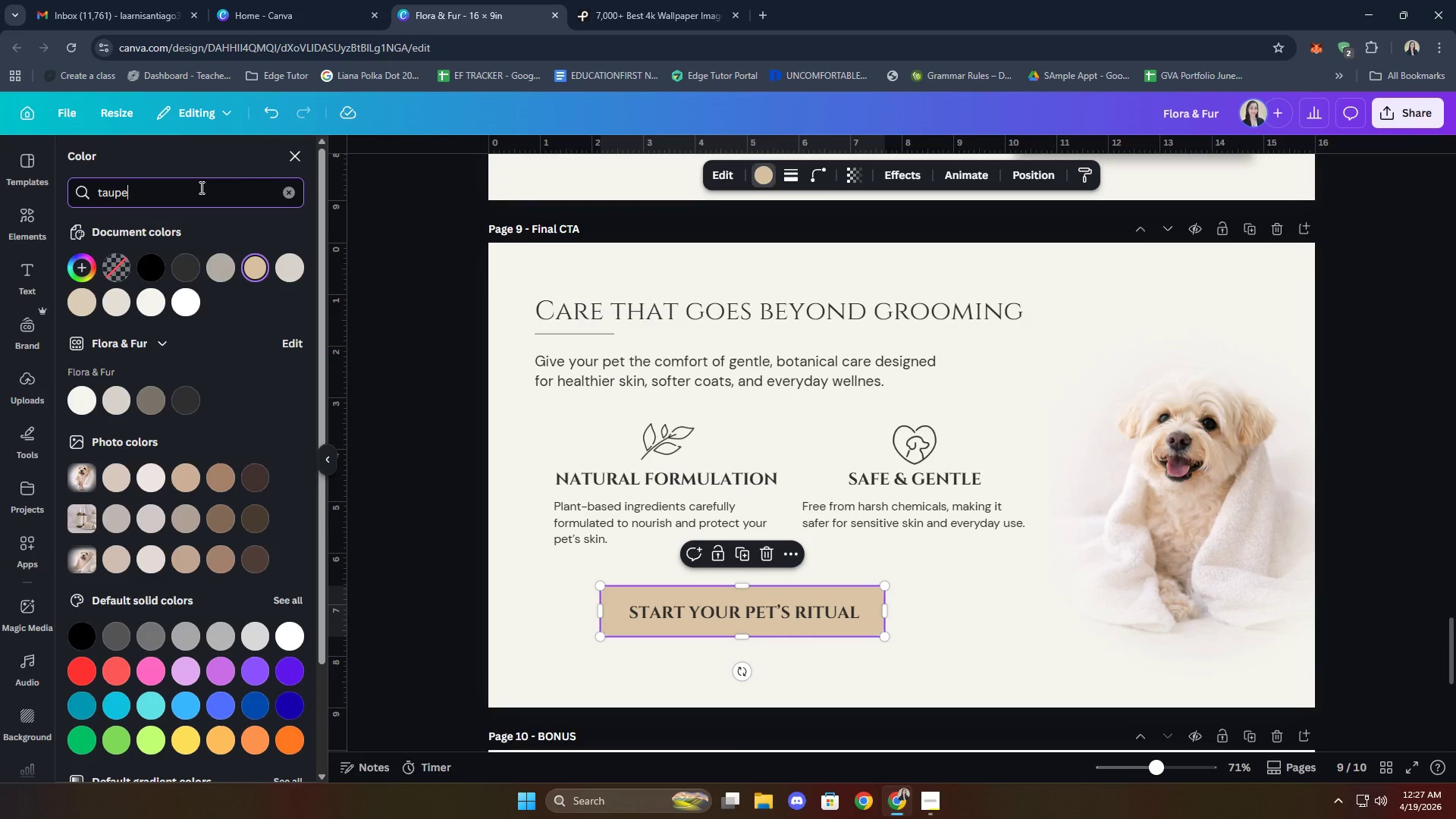 
key(Enter)
 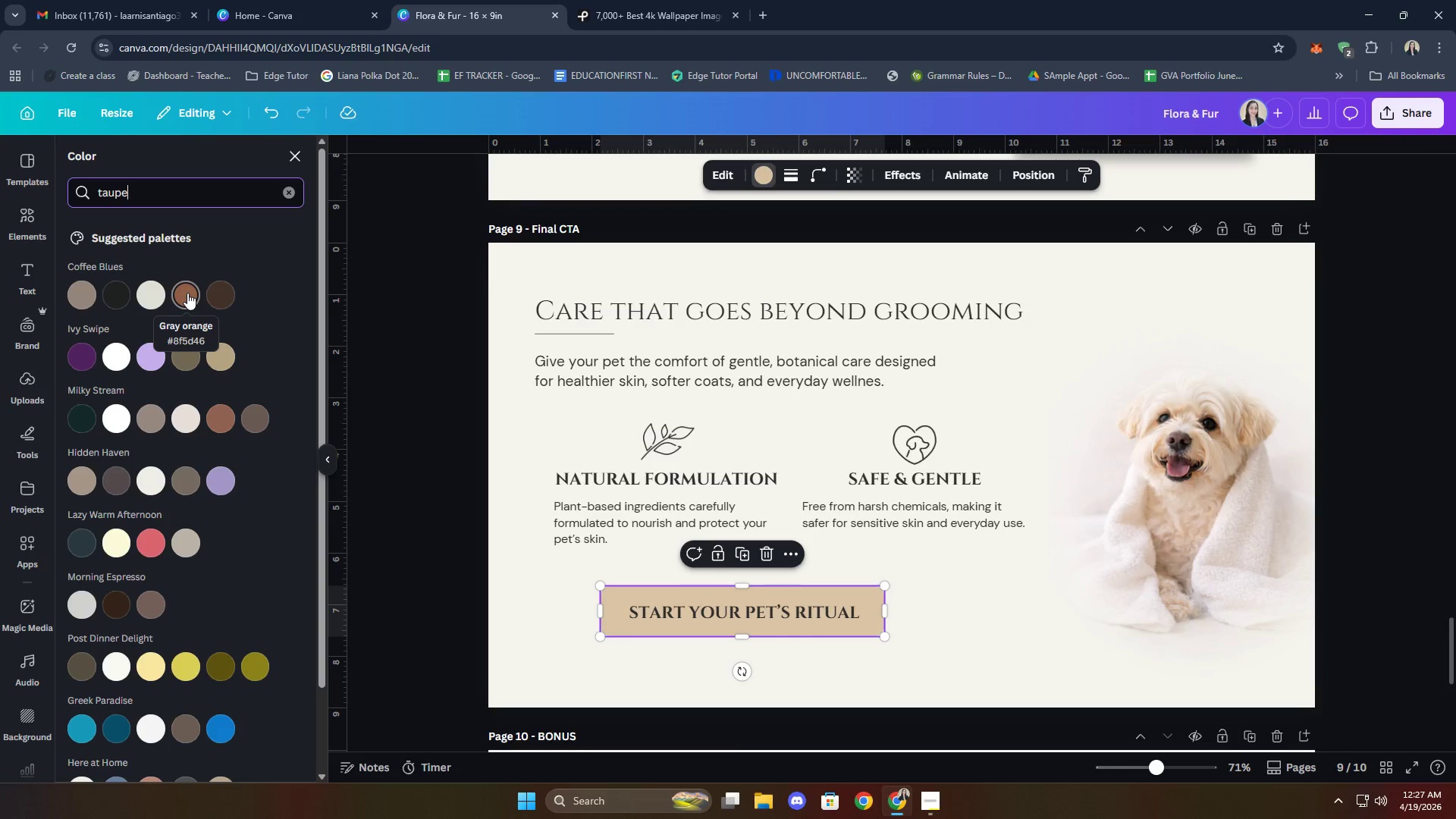 
left_click([187, 293])
 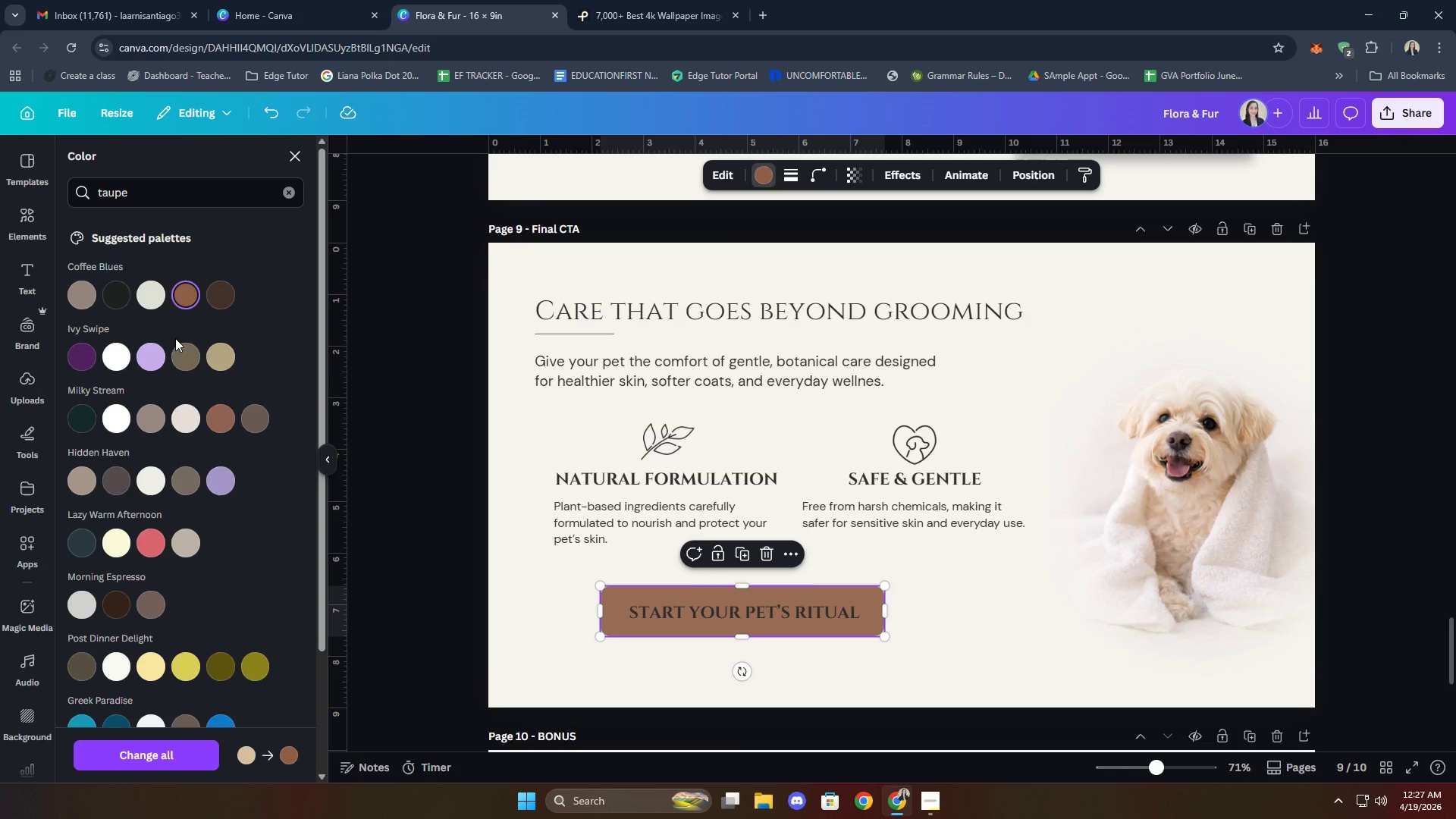 
left_click([219, 417])
 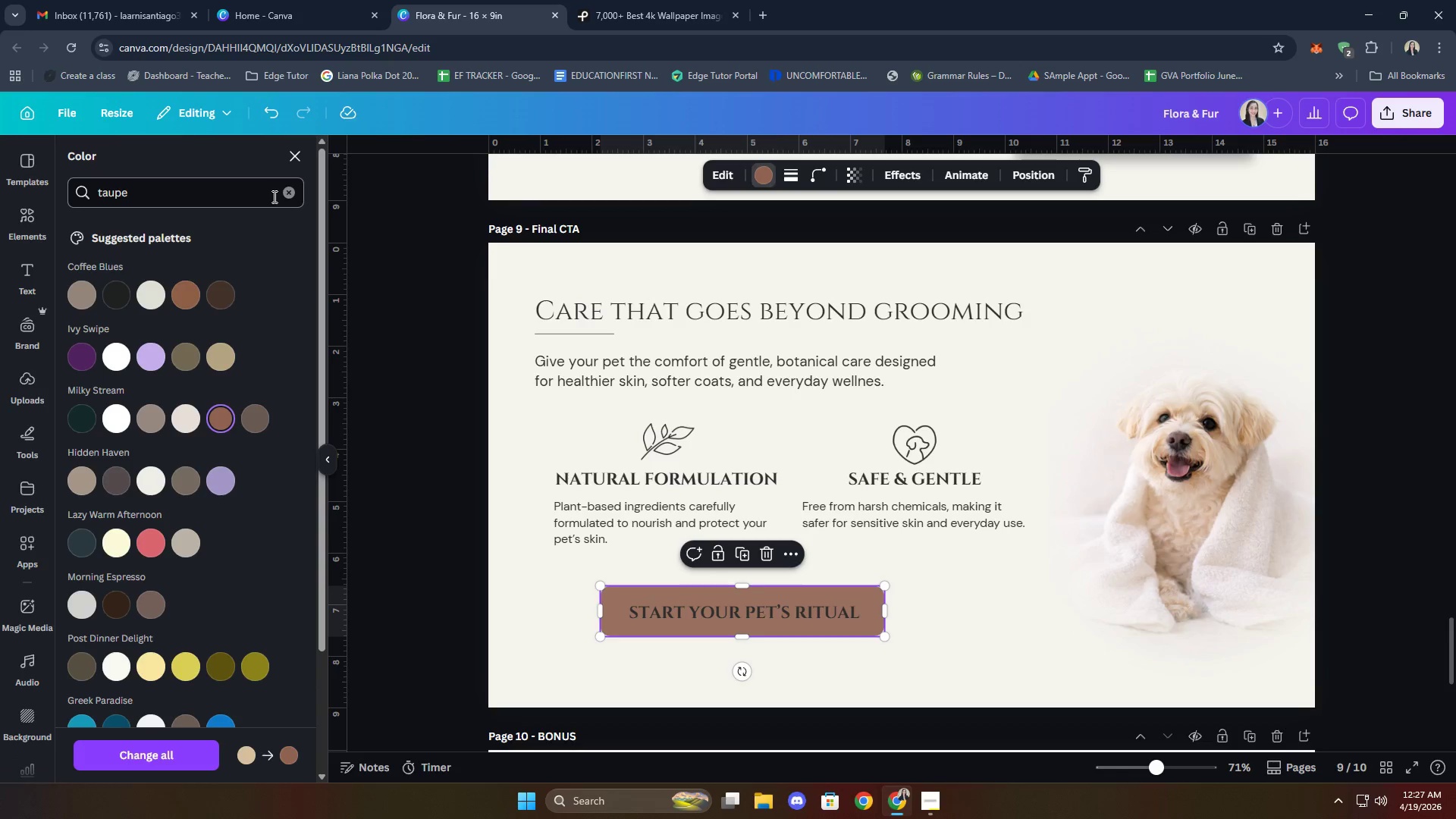 
key(Control+Z)
 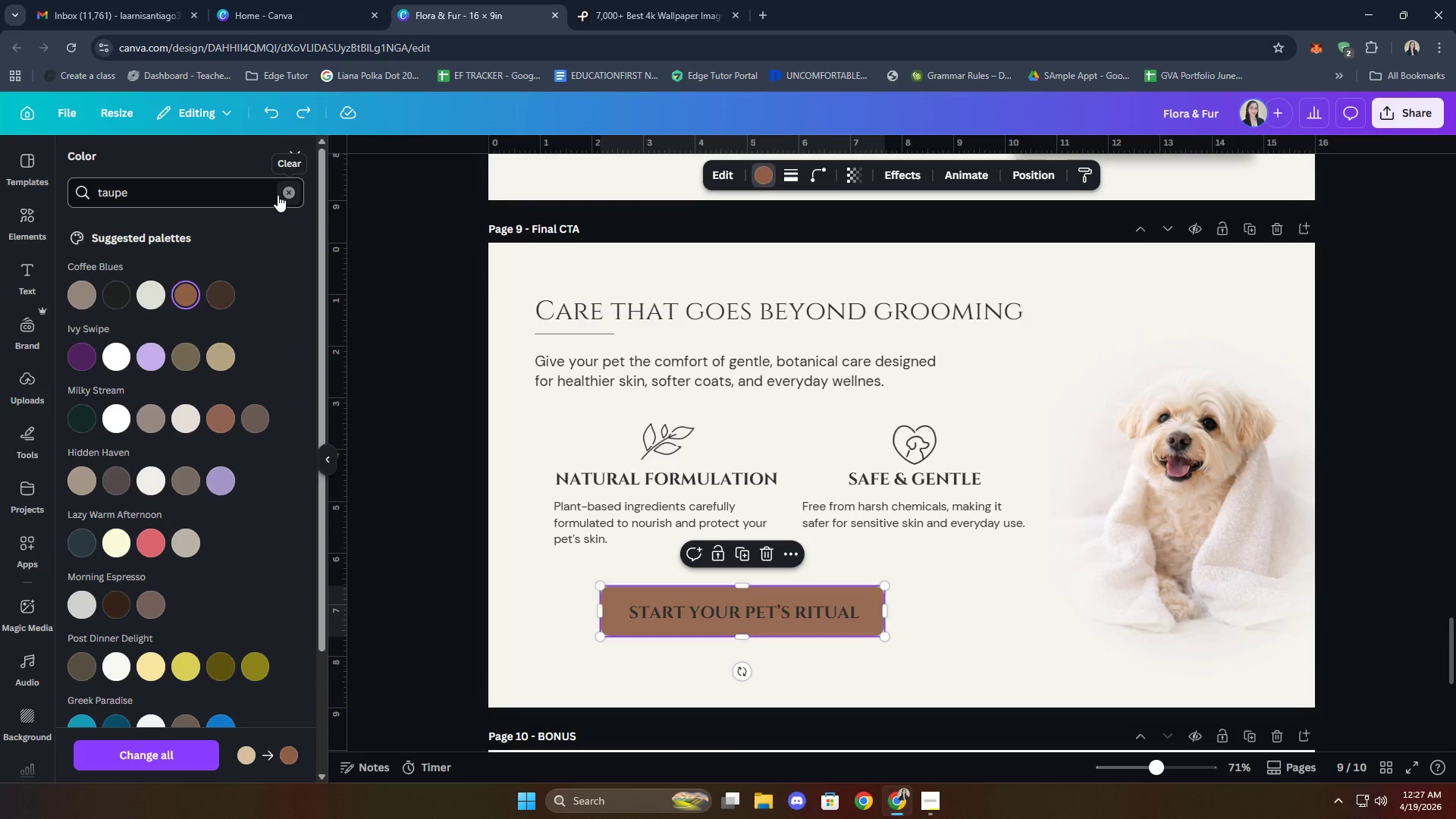 
key(Control+Z)
 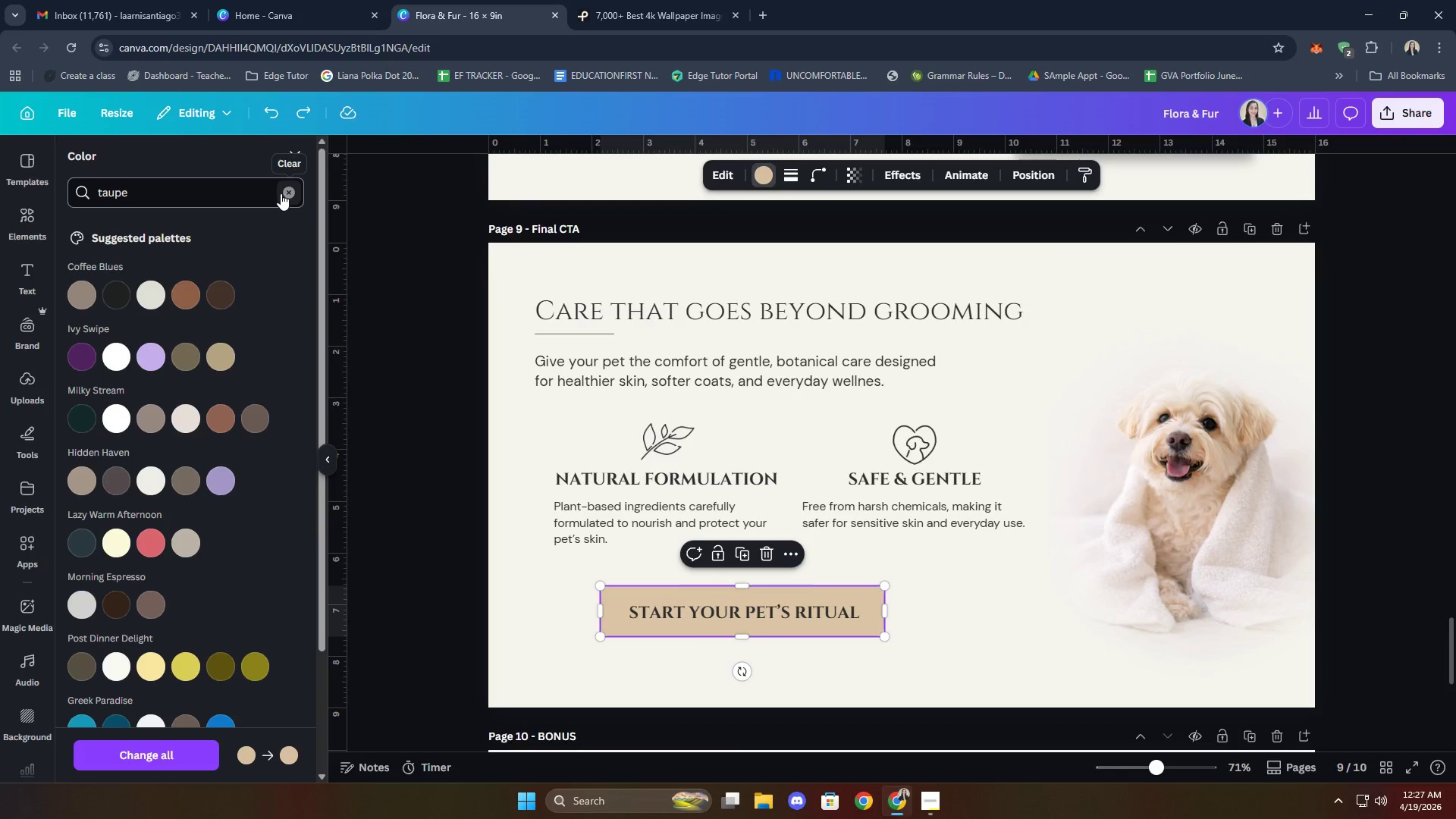 
double_click([231, 199])
 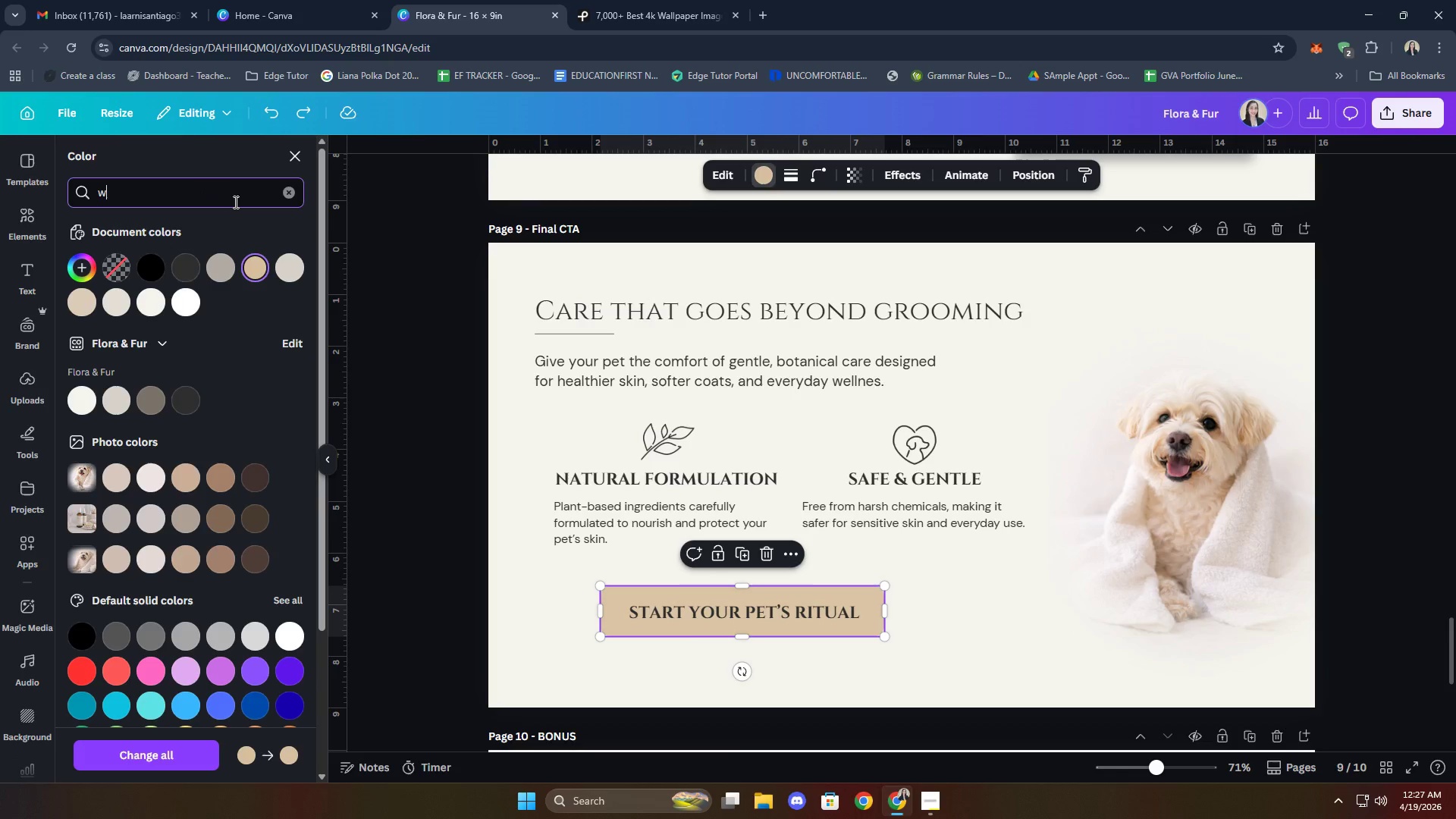 
type(warm taupe)
 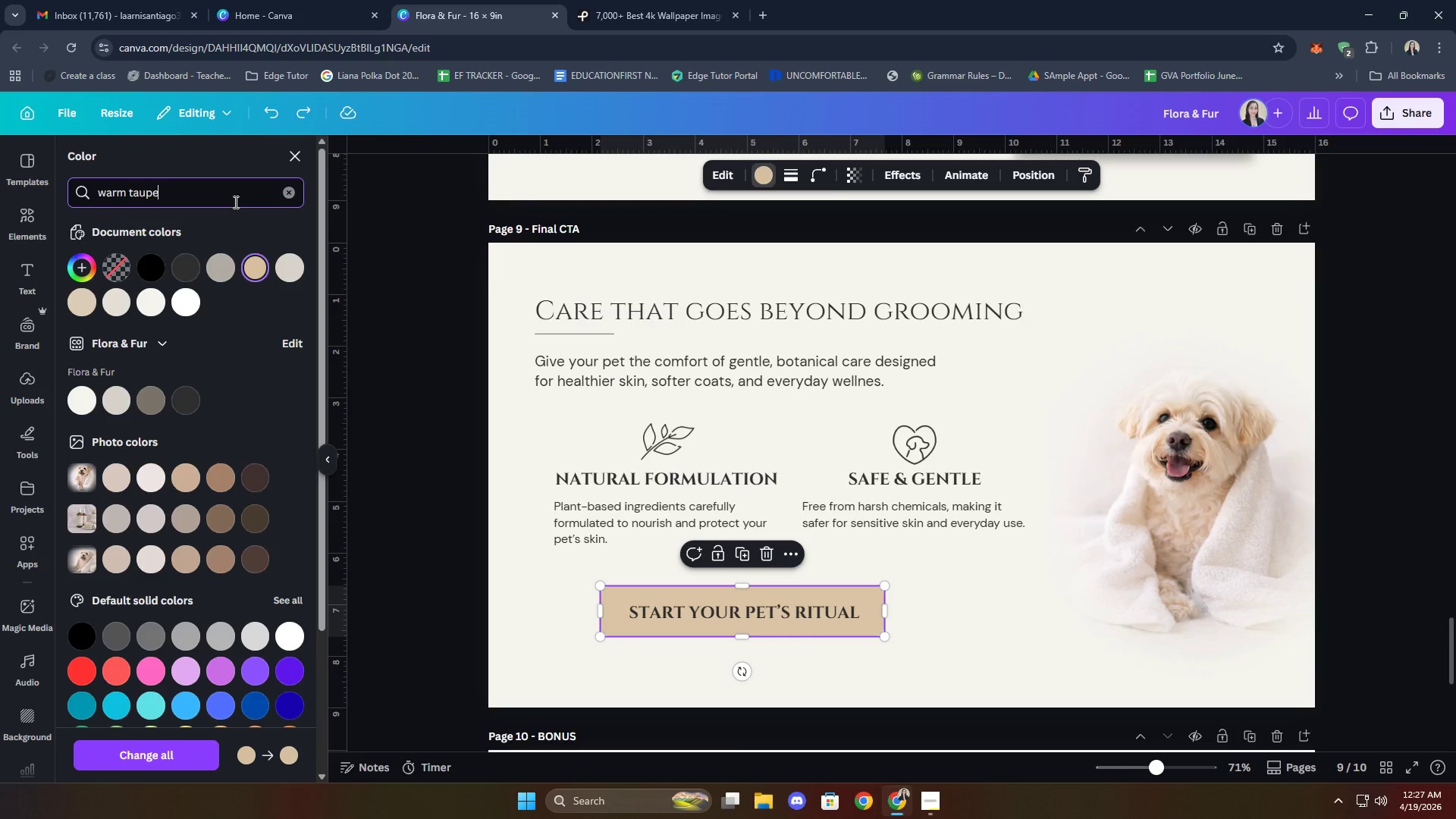 
key(Enter)
 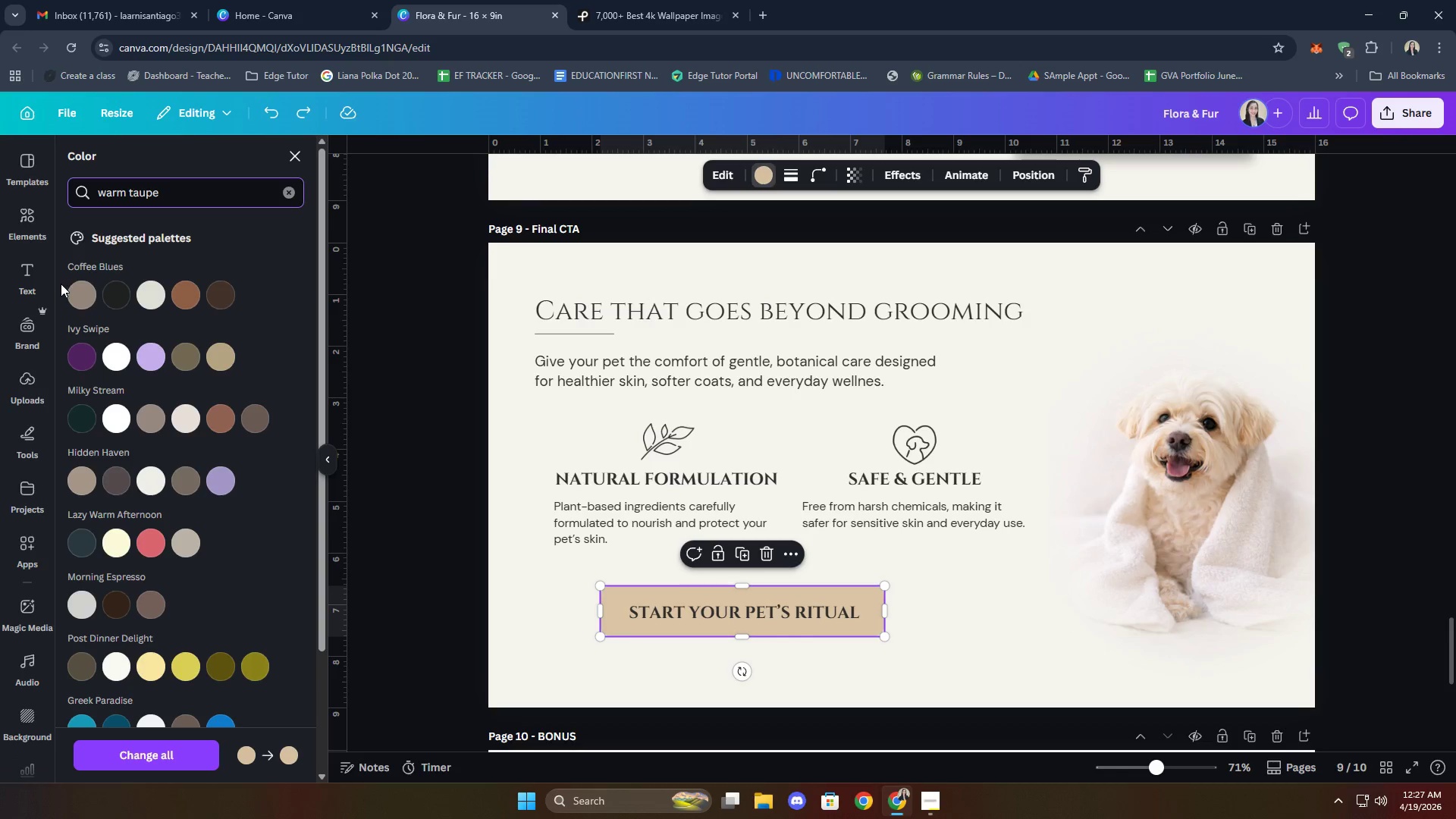 
left_click([71, 286])
 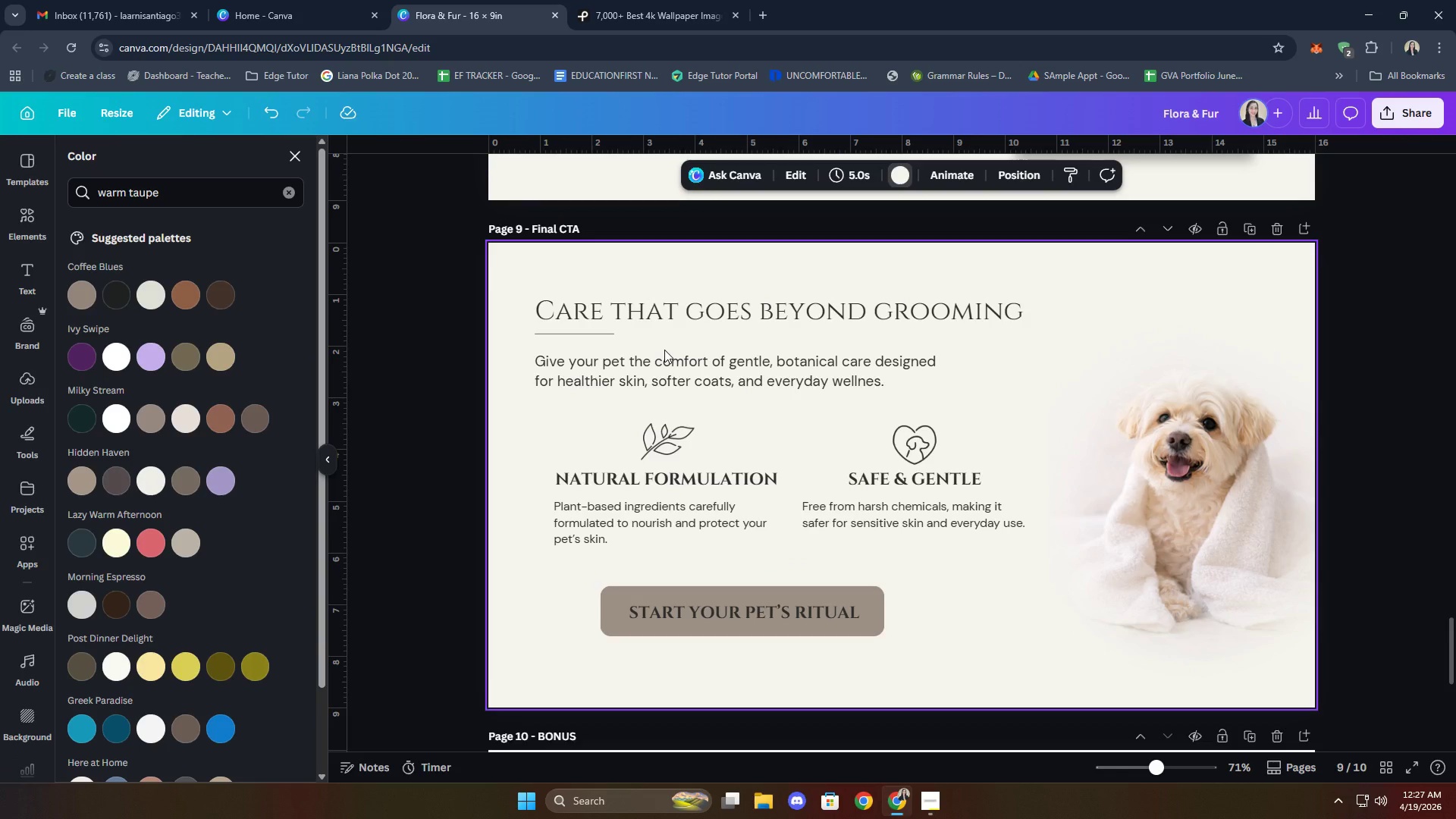 
wait(10.09)
 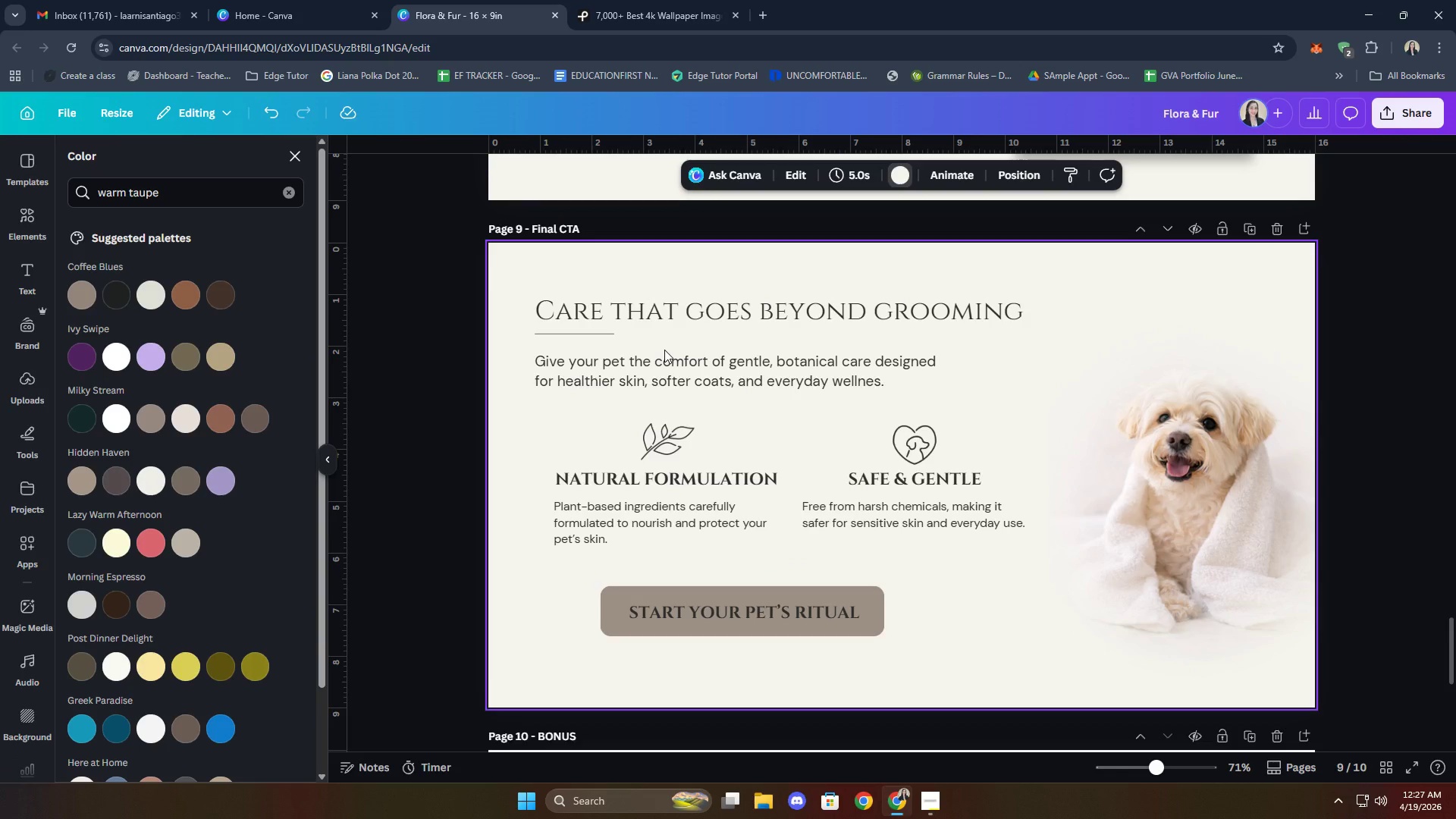 
left_click([763, 13])
 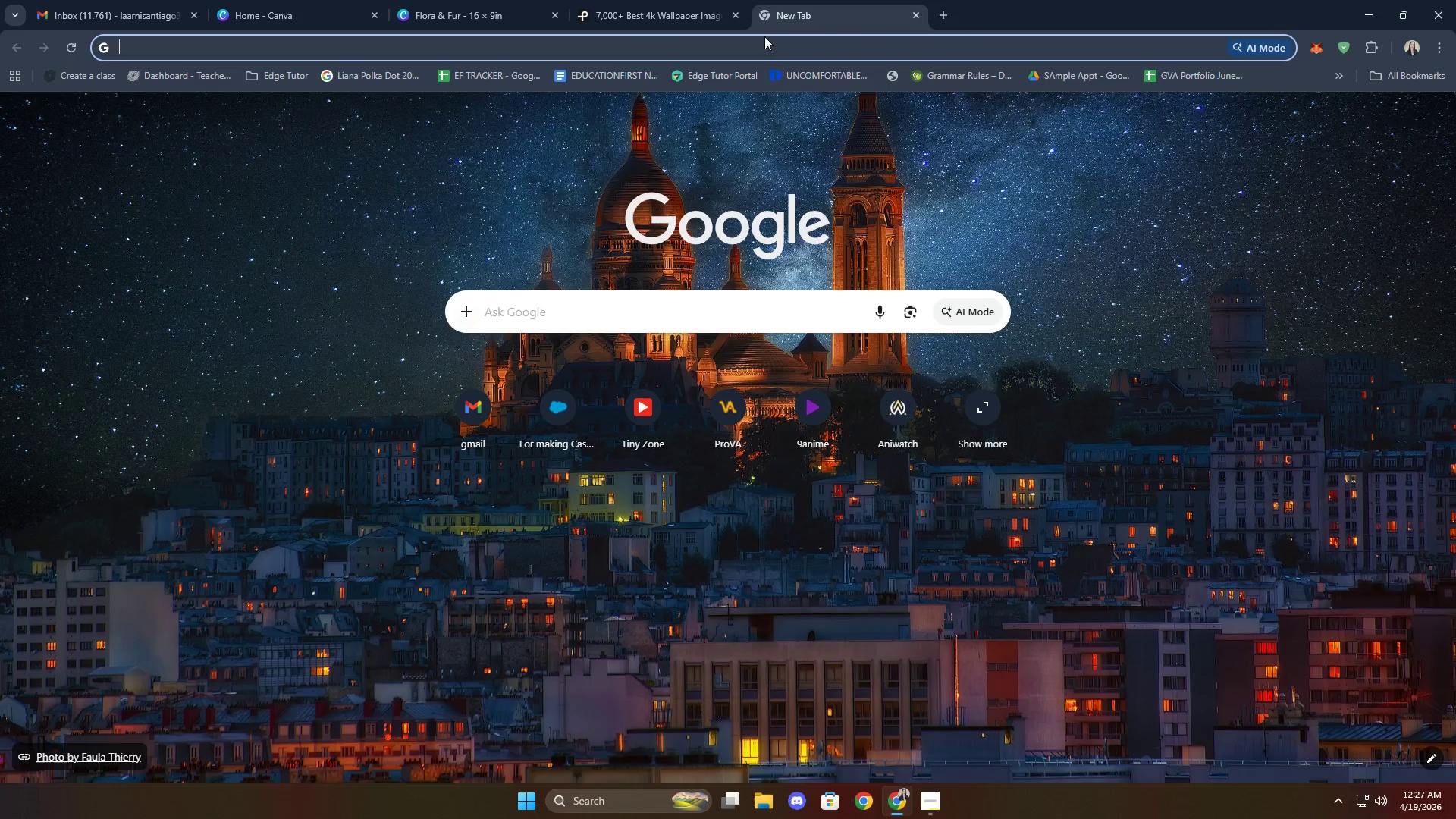 
left_click([763, 48])
 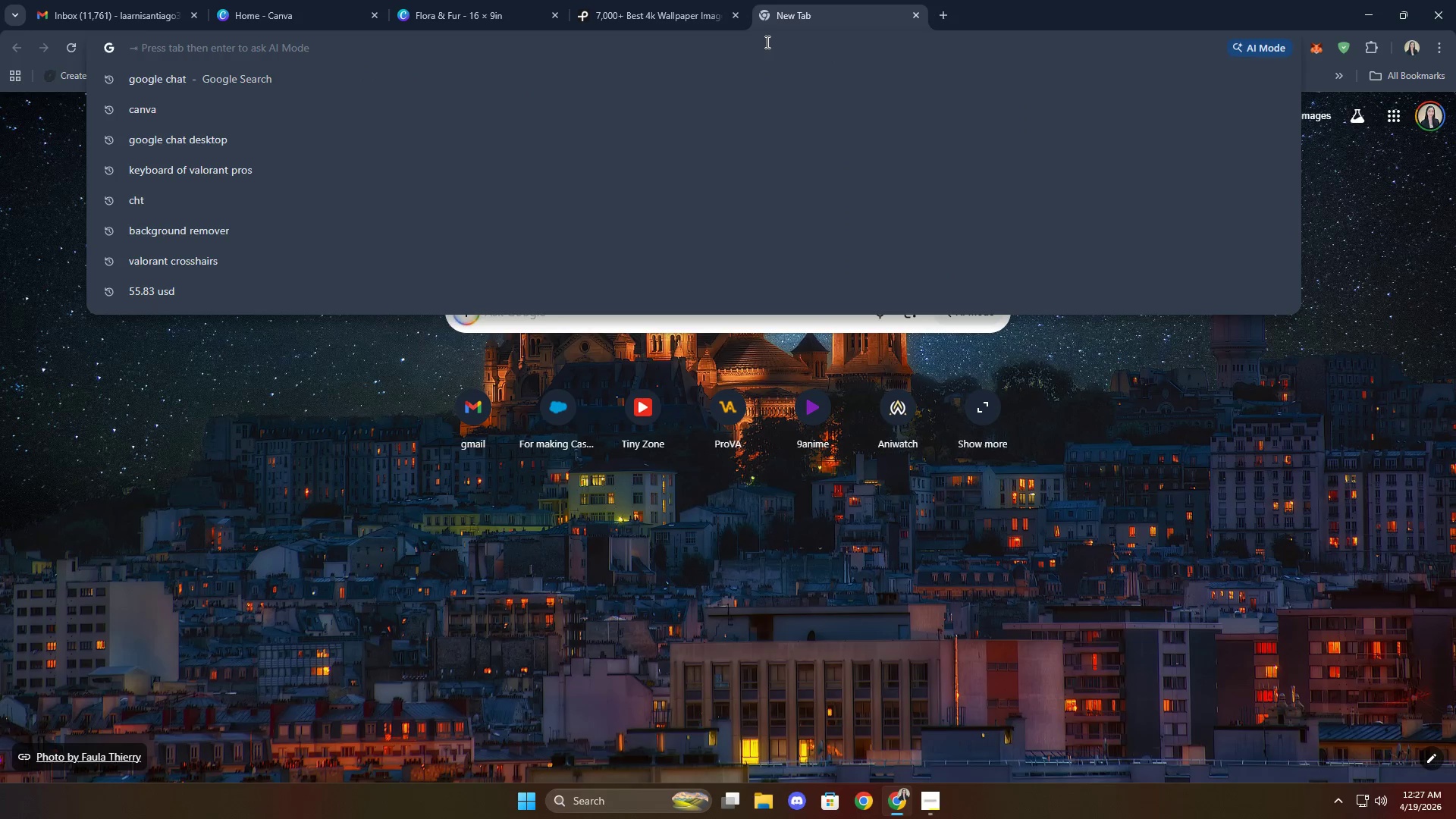 
type(e)
key(Backspace)
type(wa)
key(Backspace)
key(Backspace)
key(Backspace)
type(warm at)
key(Backspace)
key(Backspace)
type(taupe )
 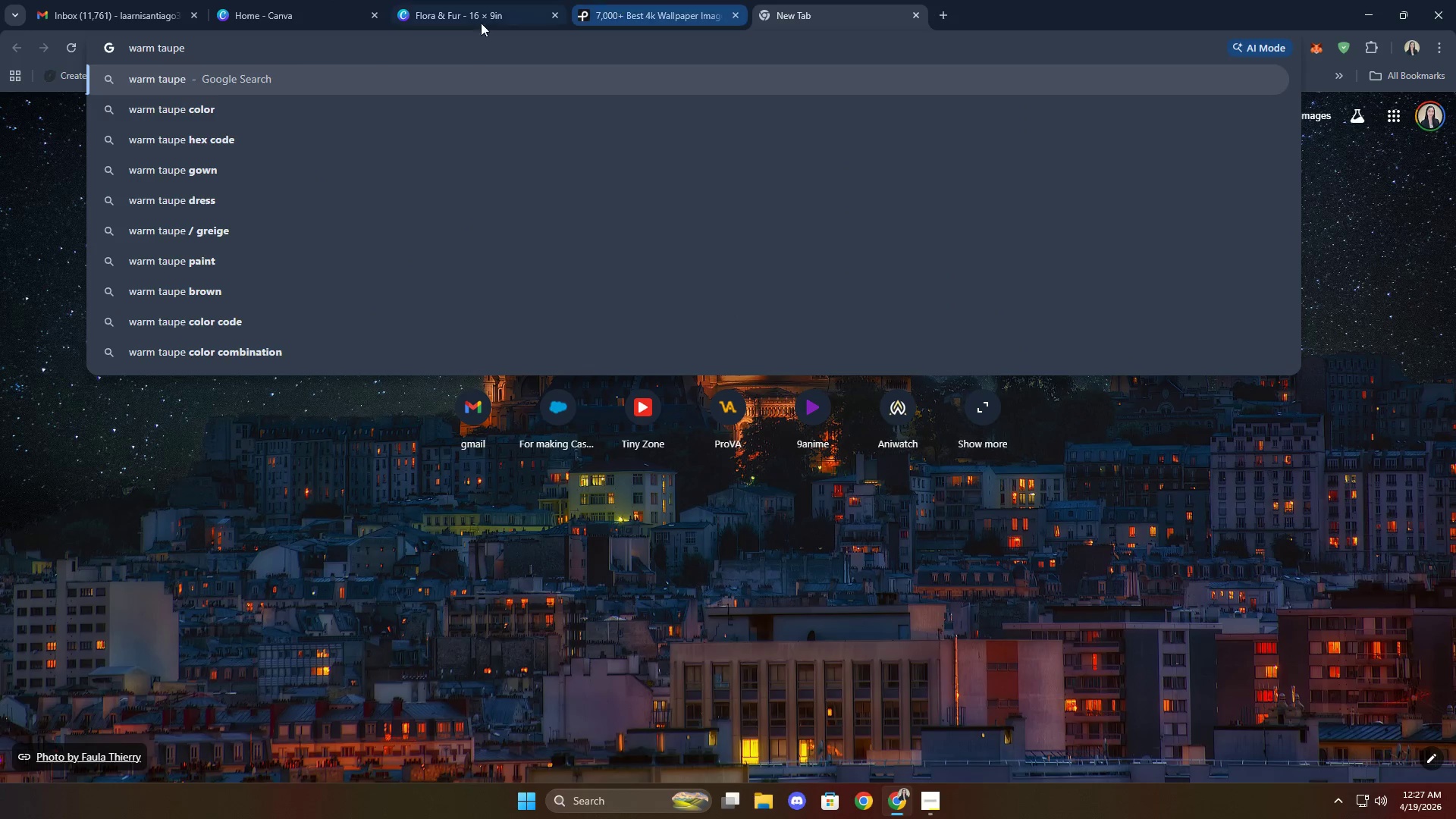 
left_click([193, 143])
 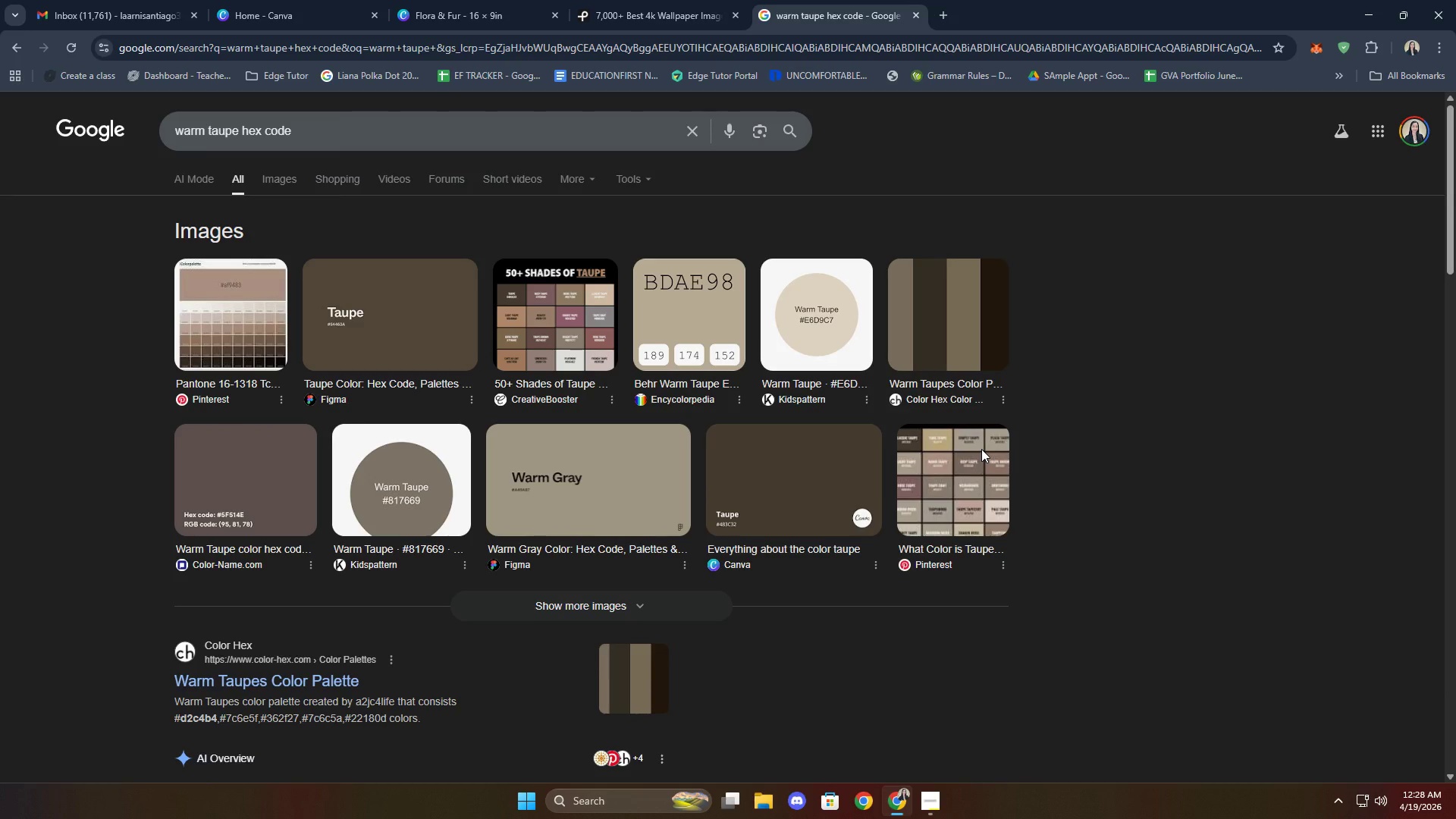 
wait(6.31)
 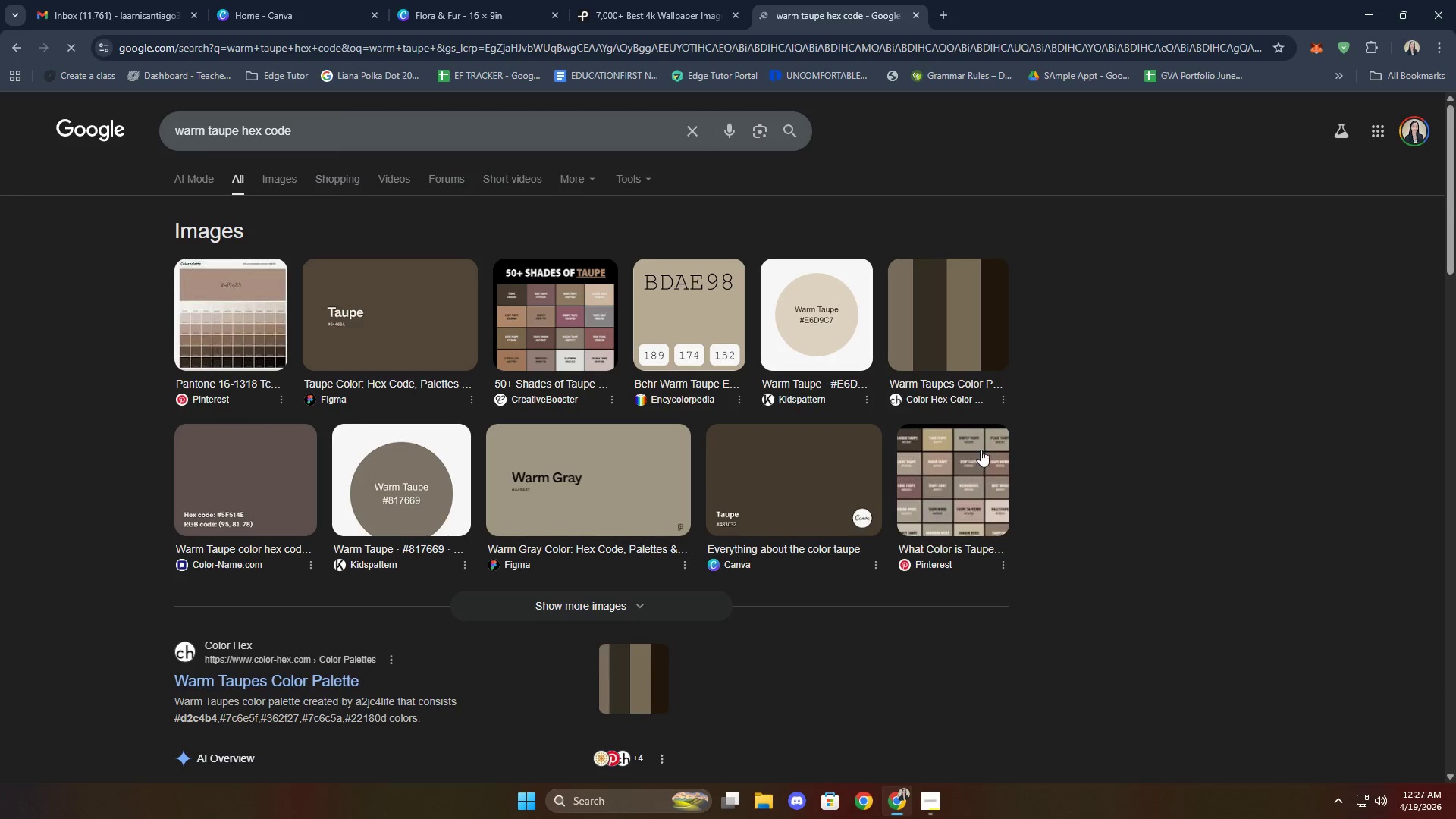 
left_click([389, 124])
 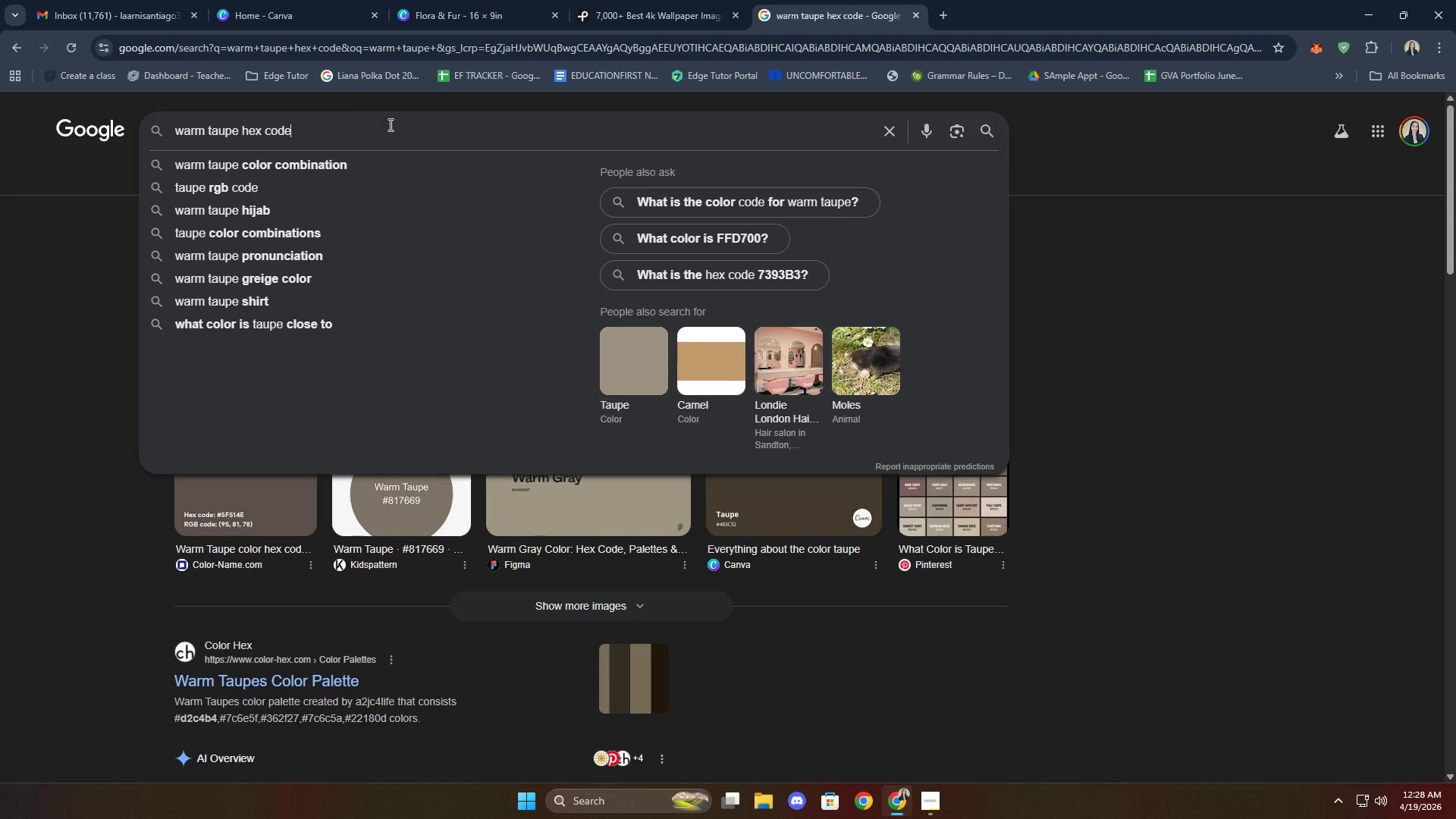 
type( but a bit )
 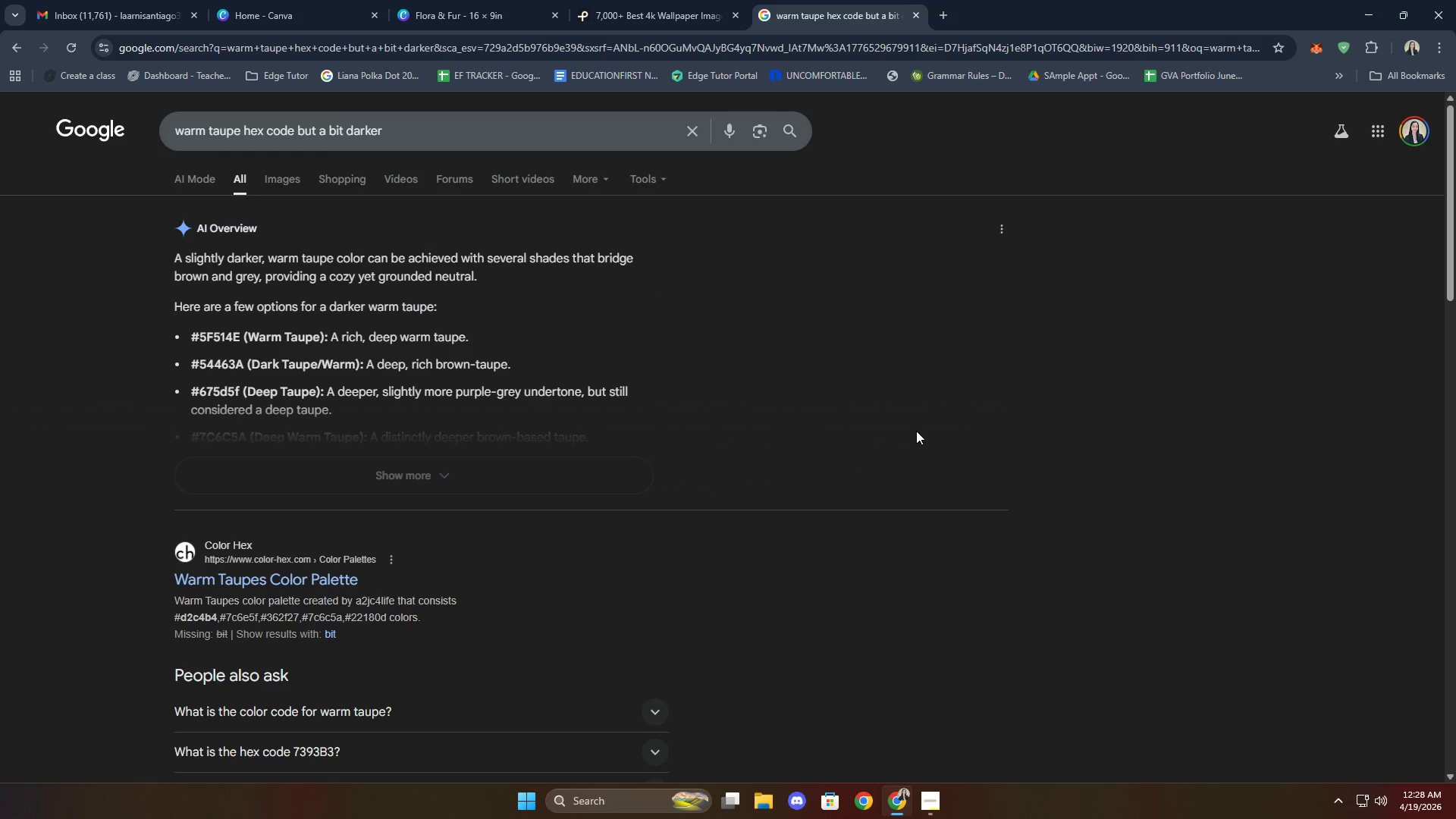 
left_click([538, 475])
 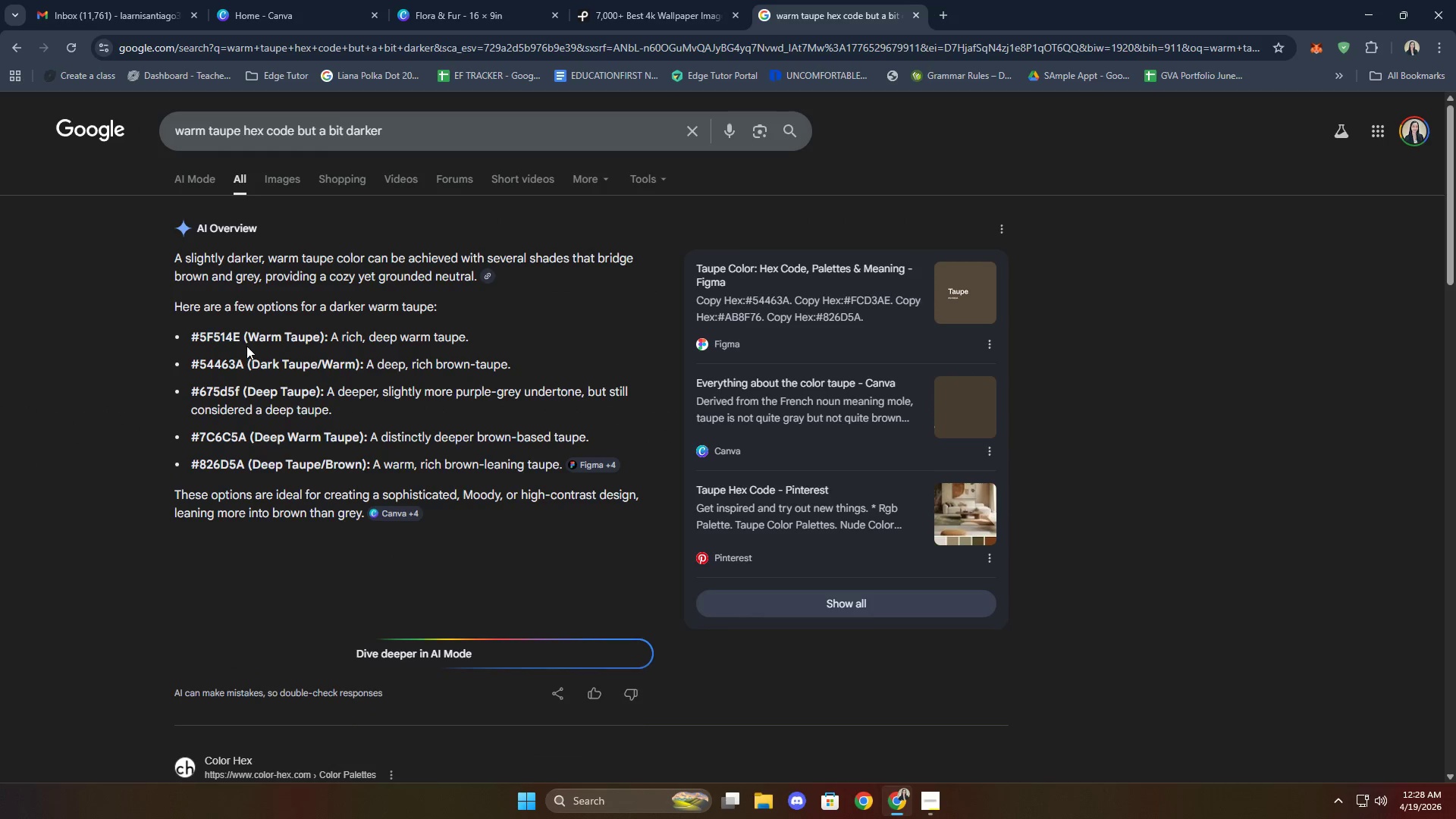 
left_click_drag(start_coordinate=[239, 337], to_coordinate=[196, 337])
 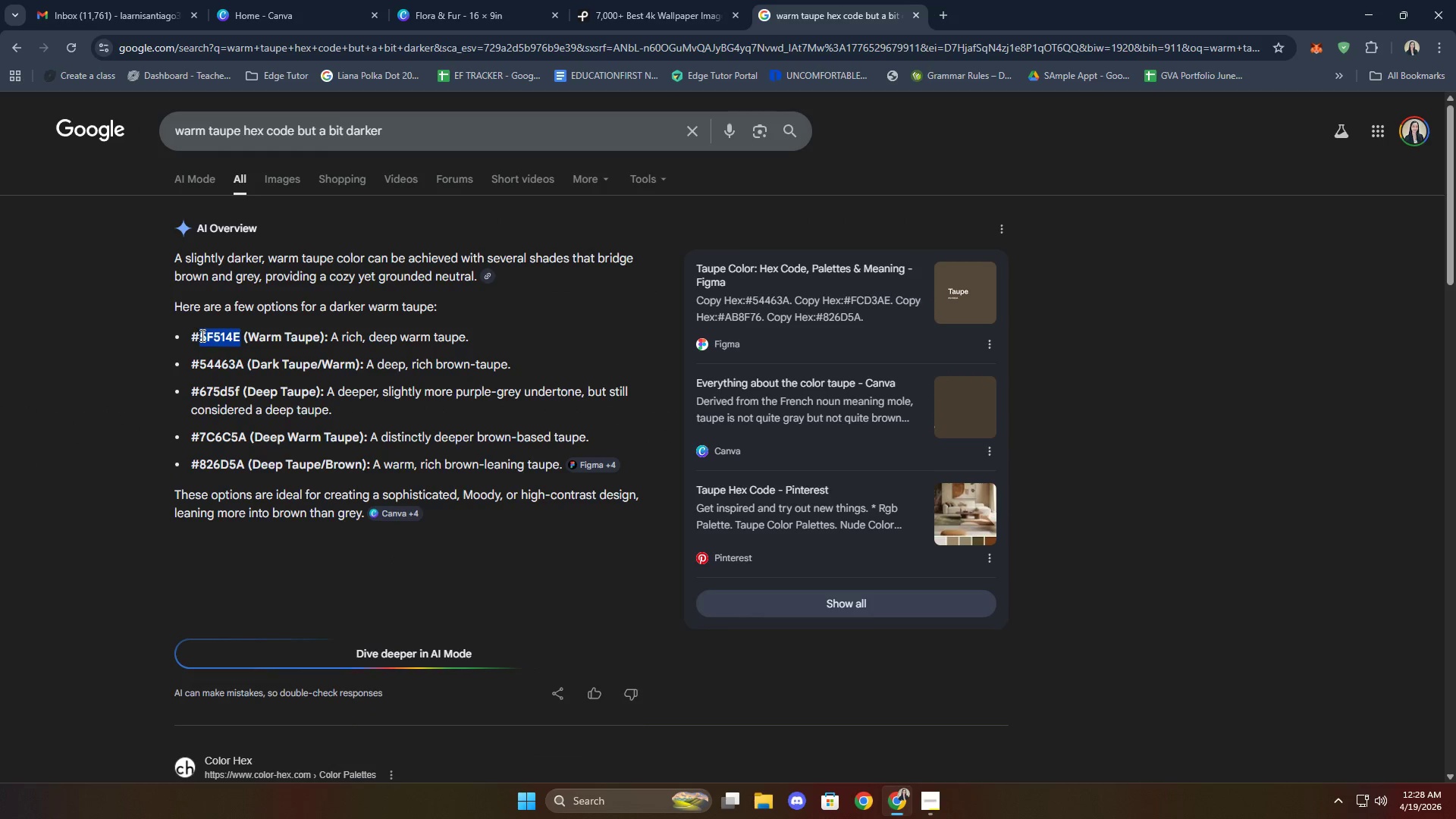 
key(Control+C)
 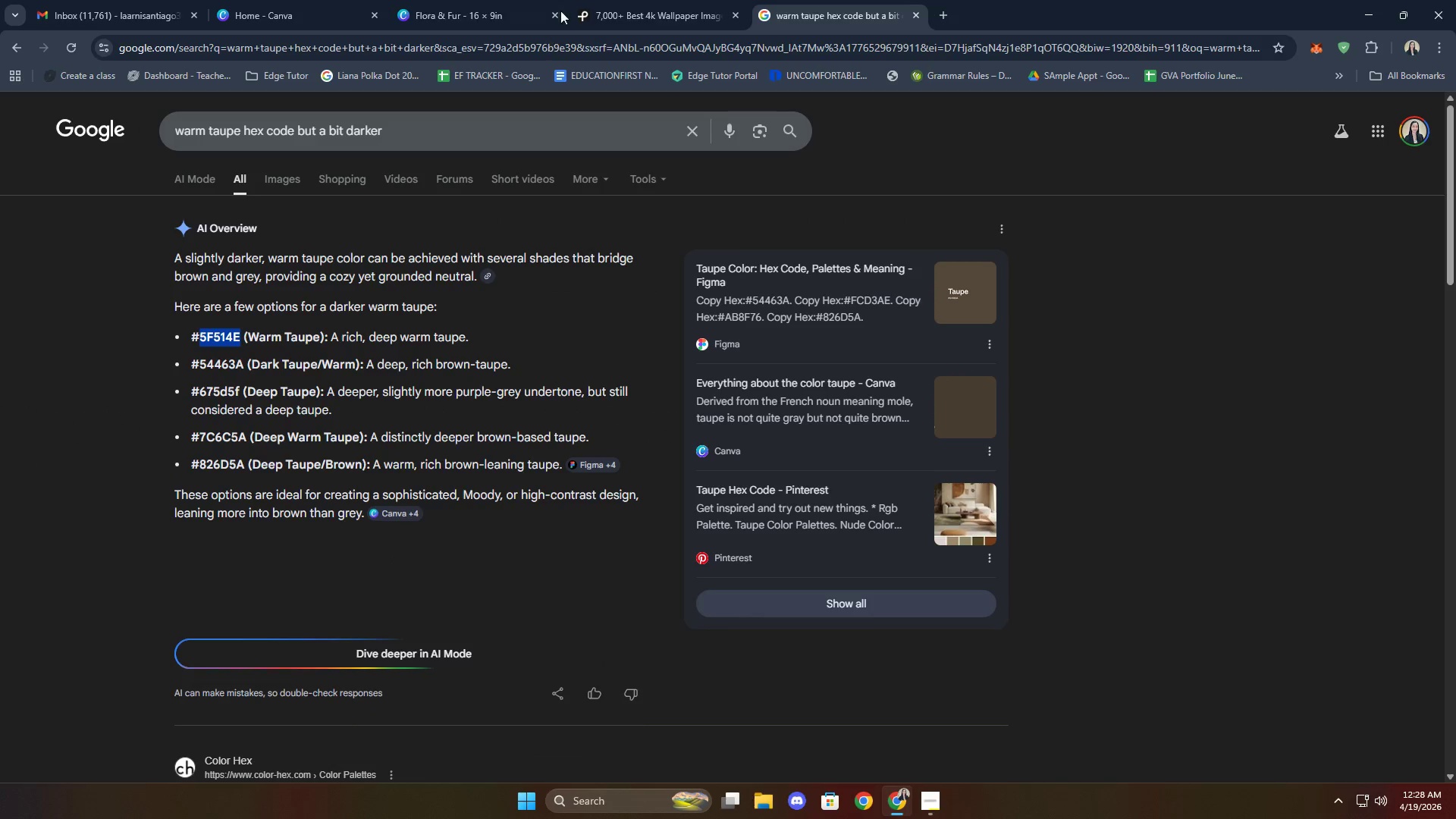 
left_click([460, 0])
 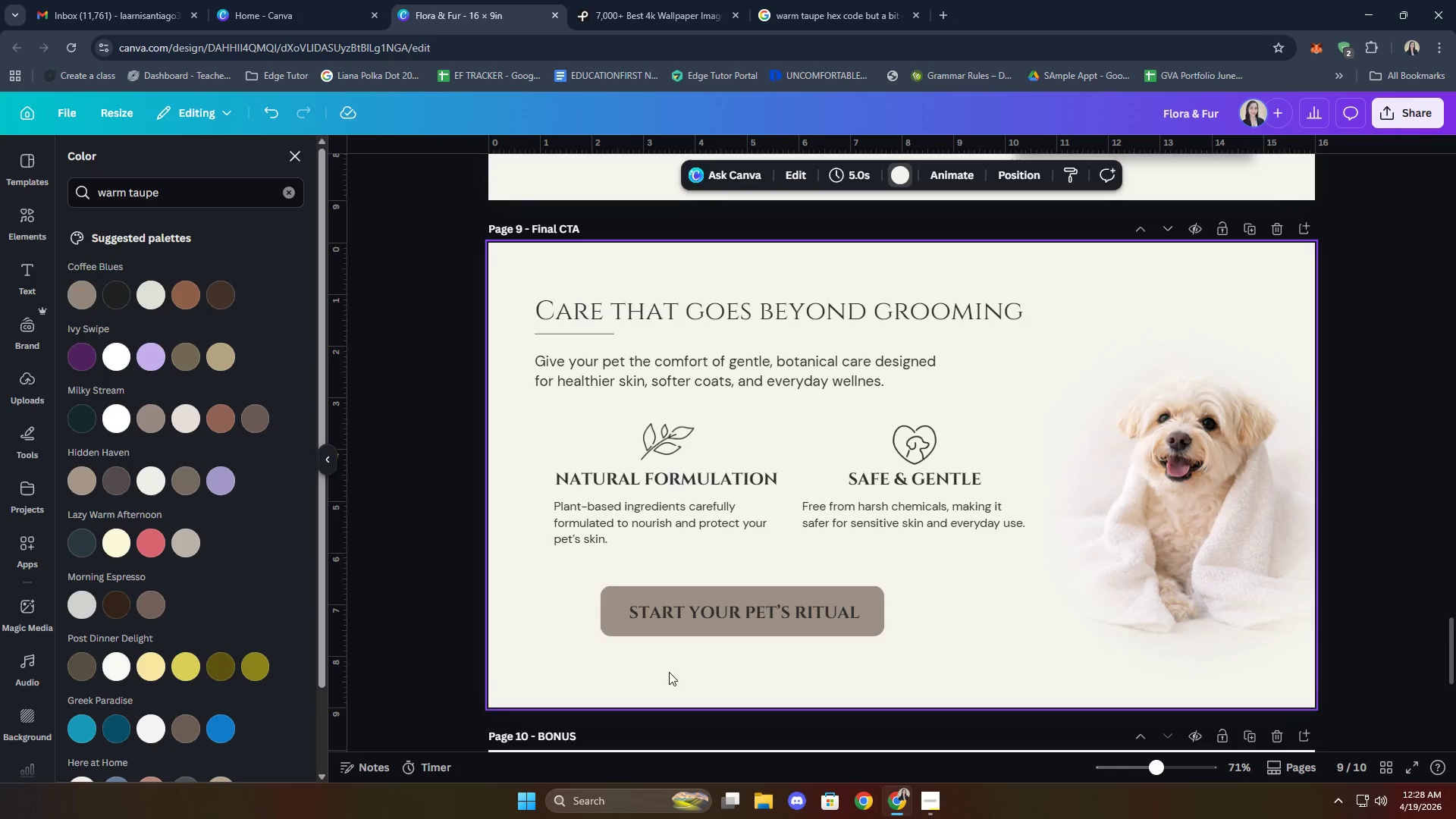 
left_click([633, 627])
 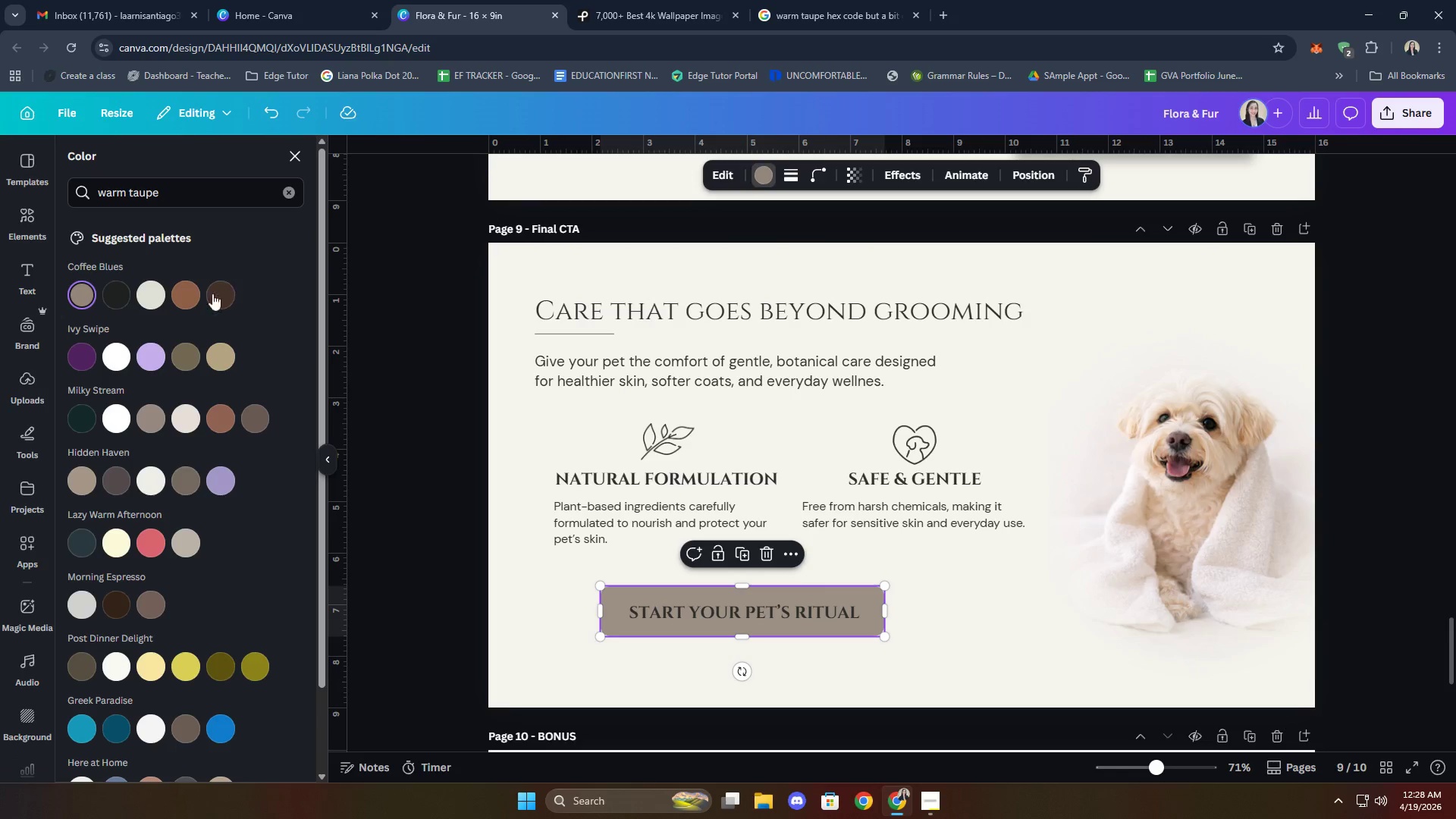 
left_click([287, 156])
 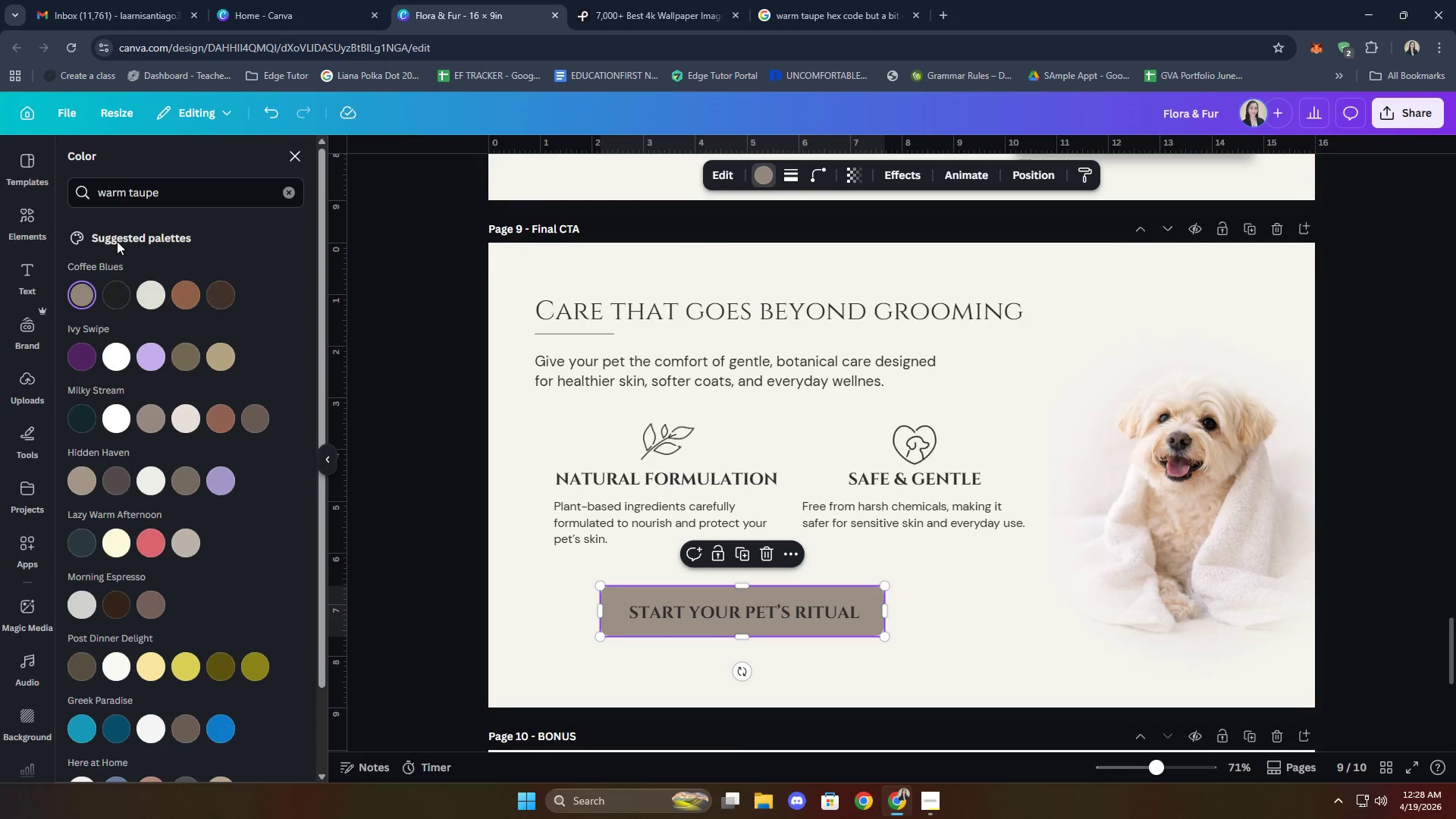 
left_click([287, 199])
 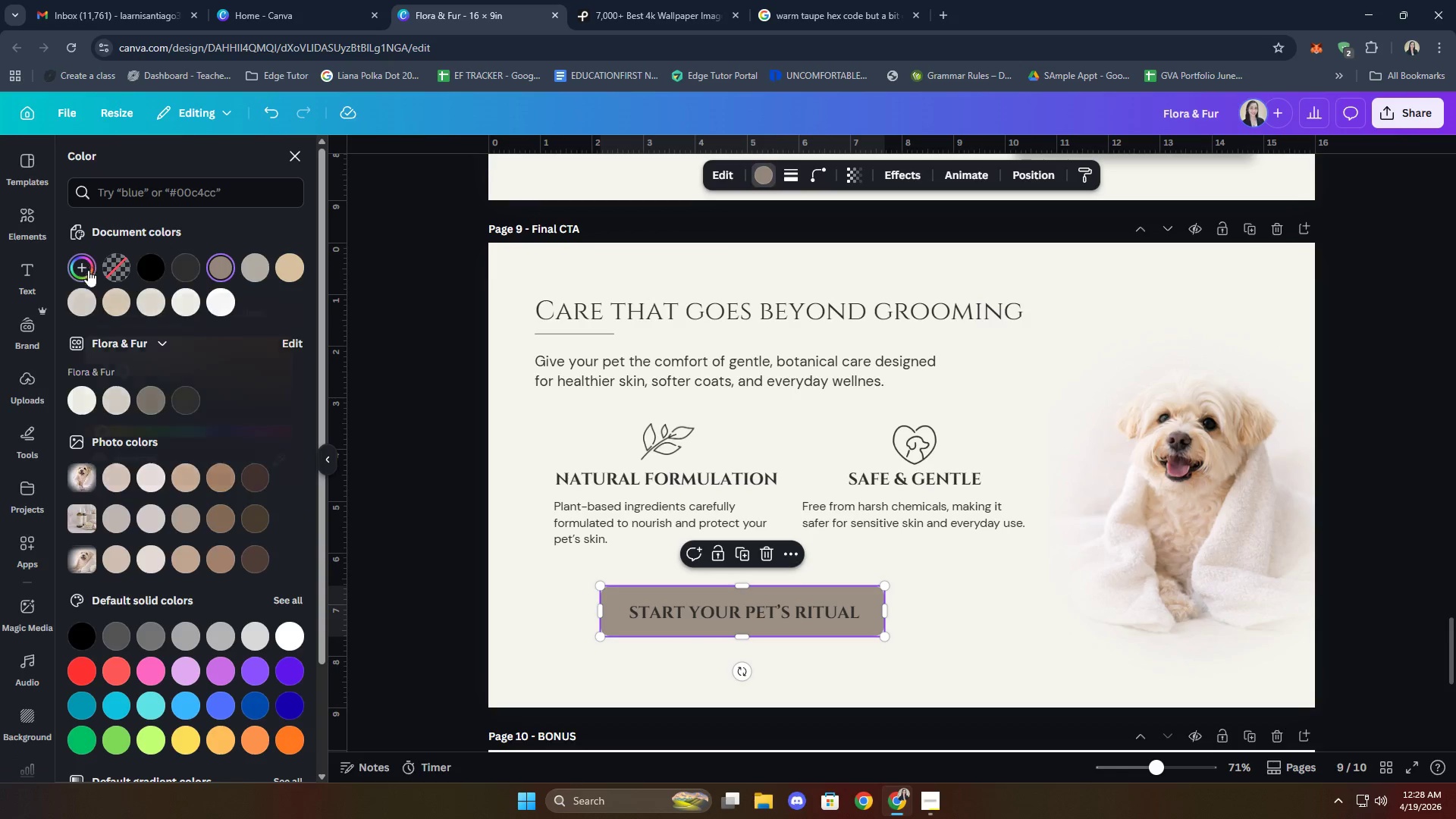 
key(Control+V)
 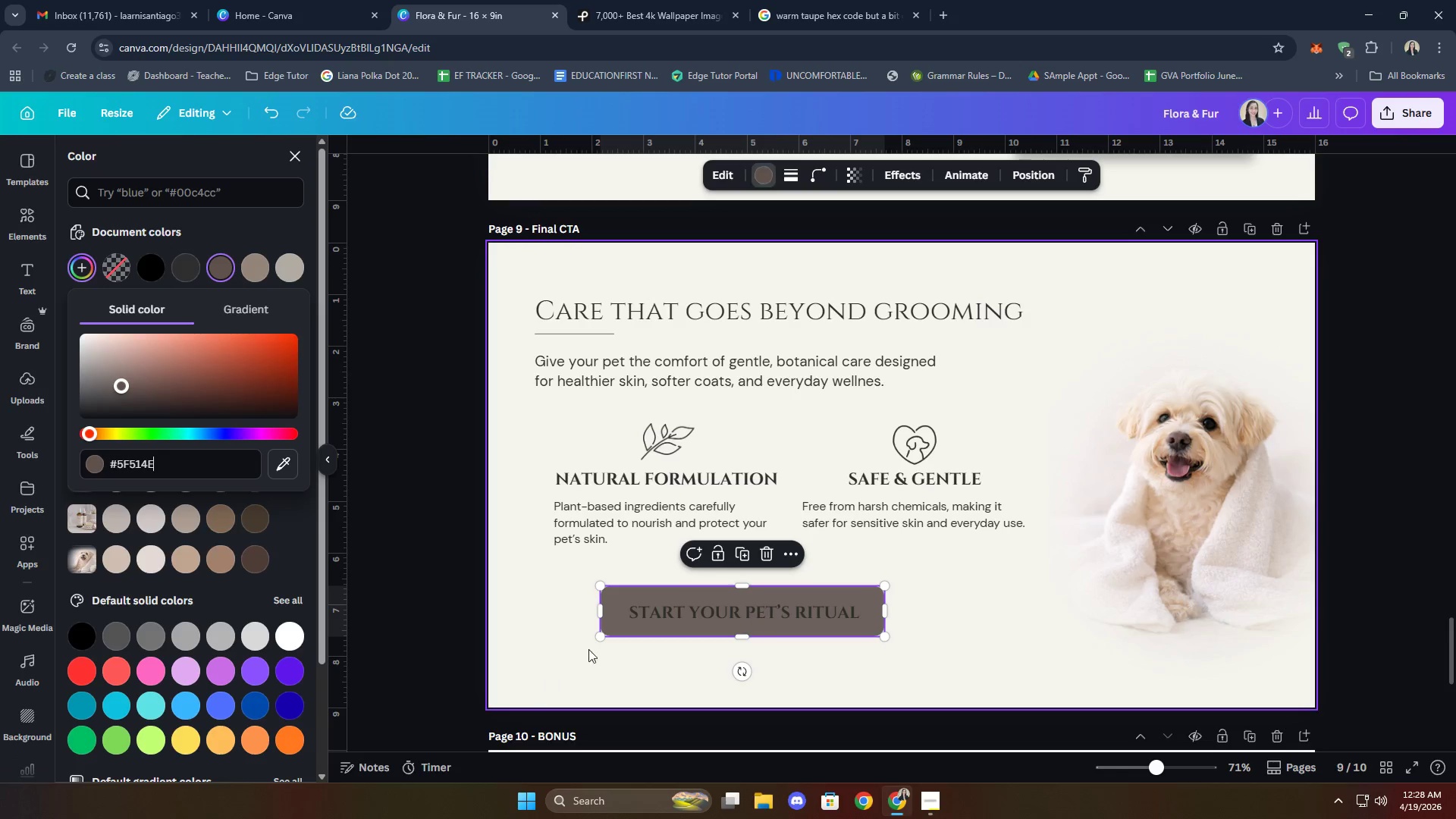 
double_click([712, 692])
 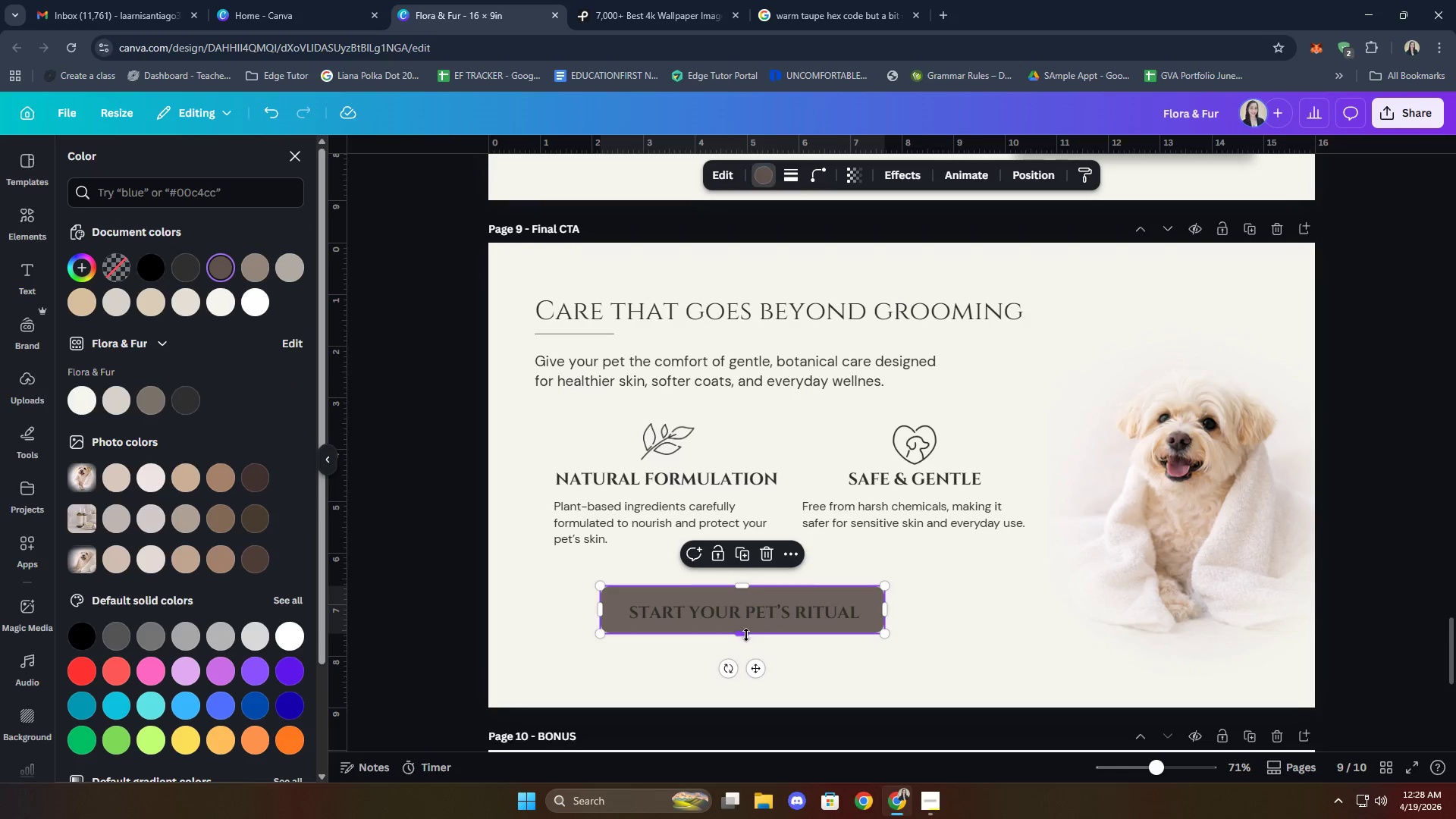 
key(Control+Z)
 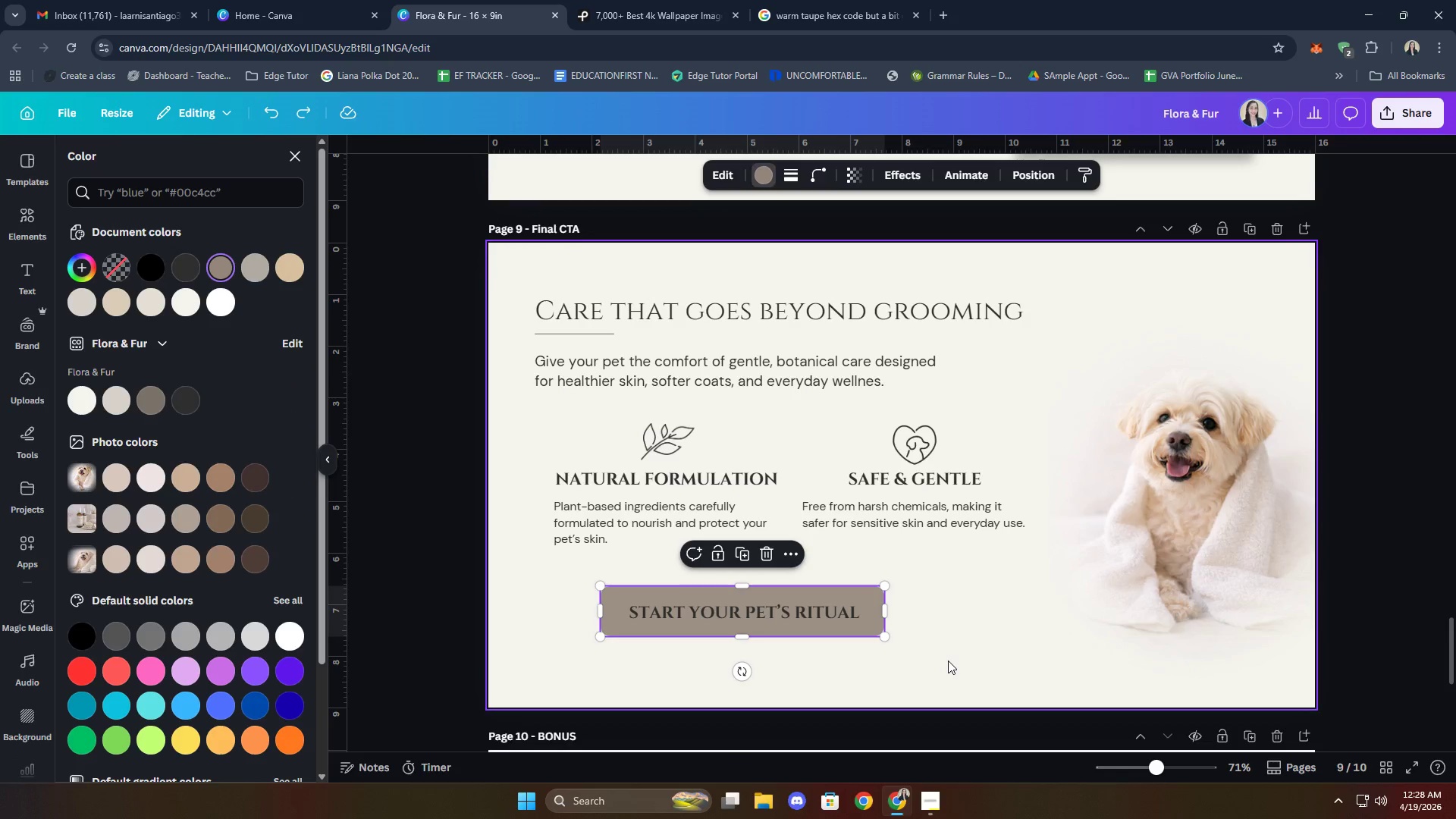 
left_click([948, 661])
 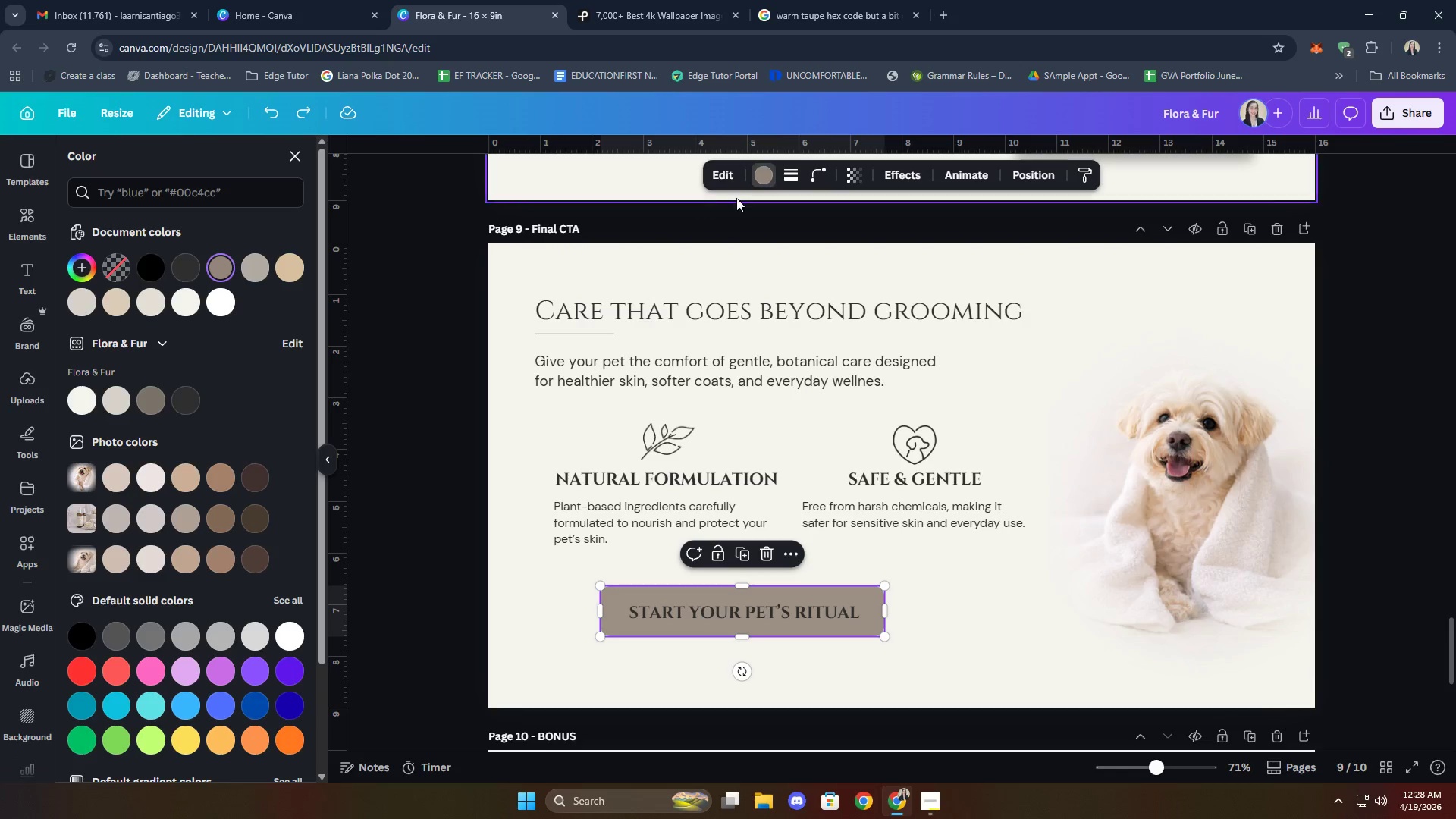 
left_click([80, 265])
 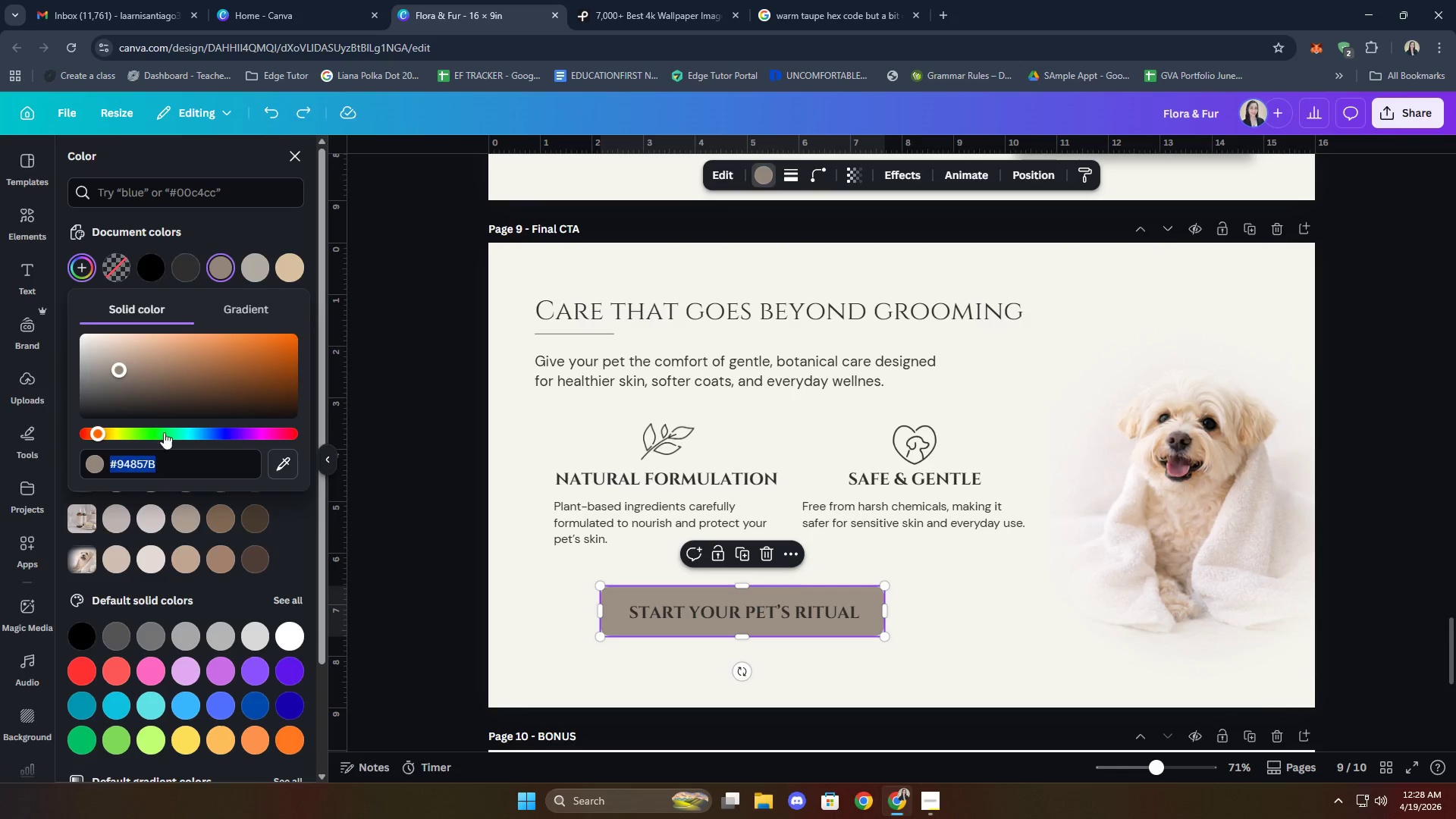 
key(Control+V)
 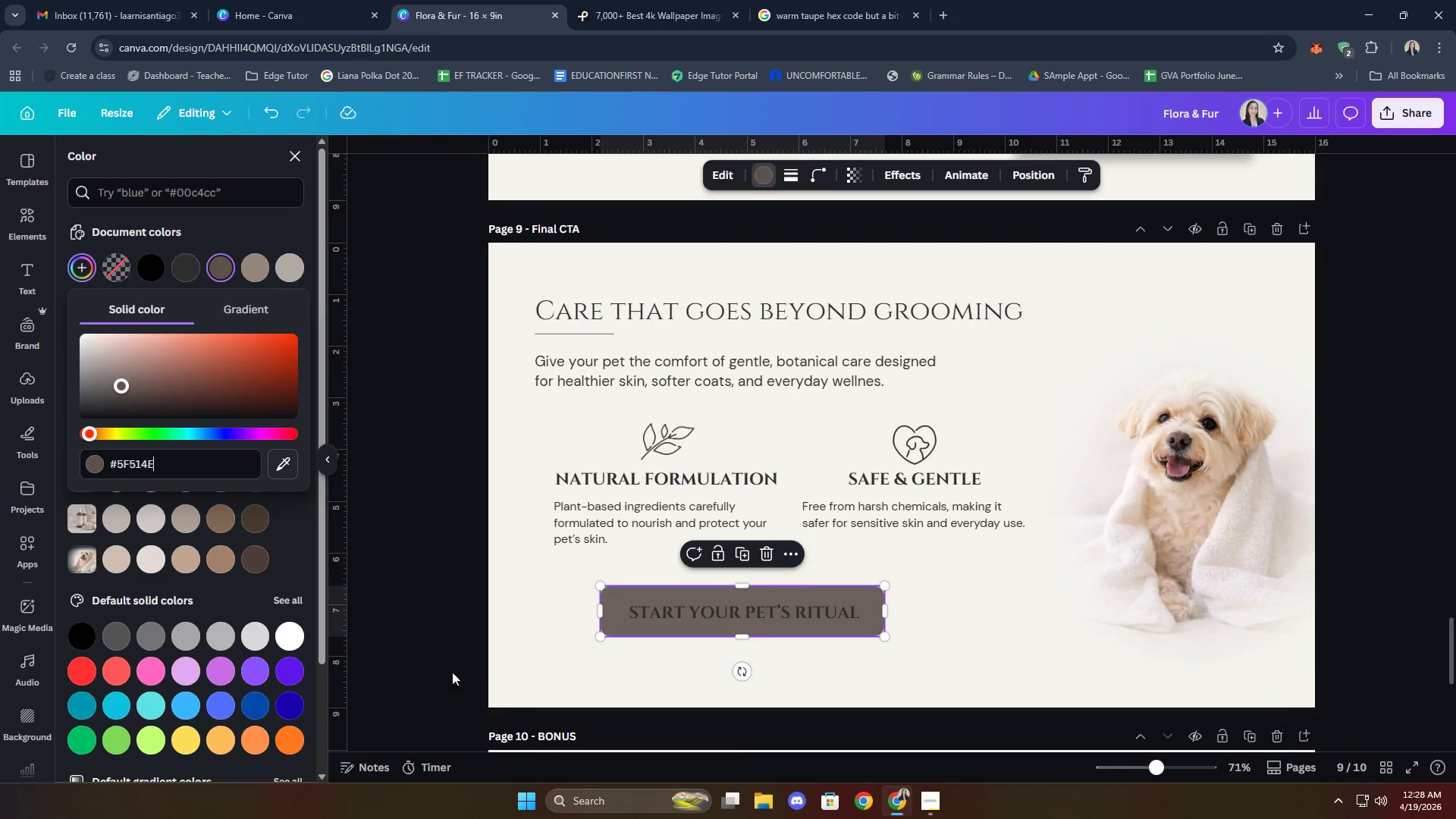 
left_click([544, 649])
 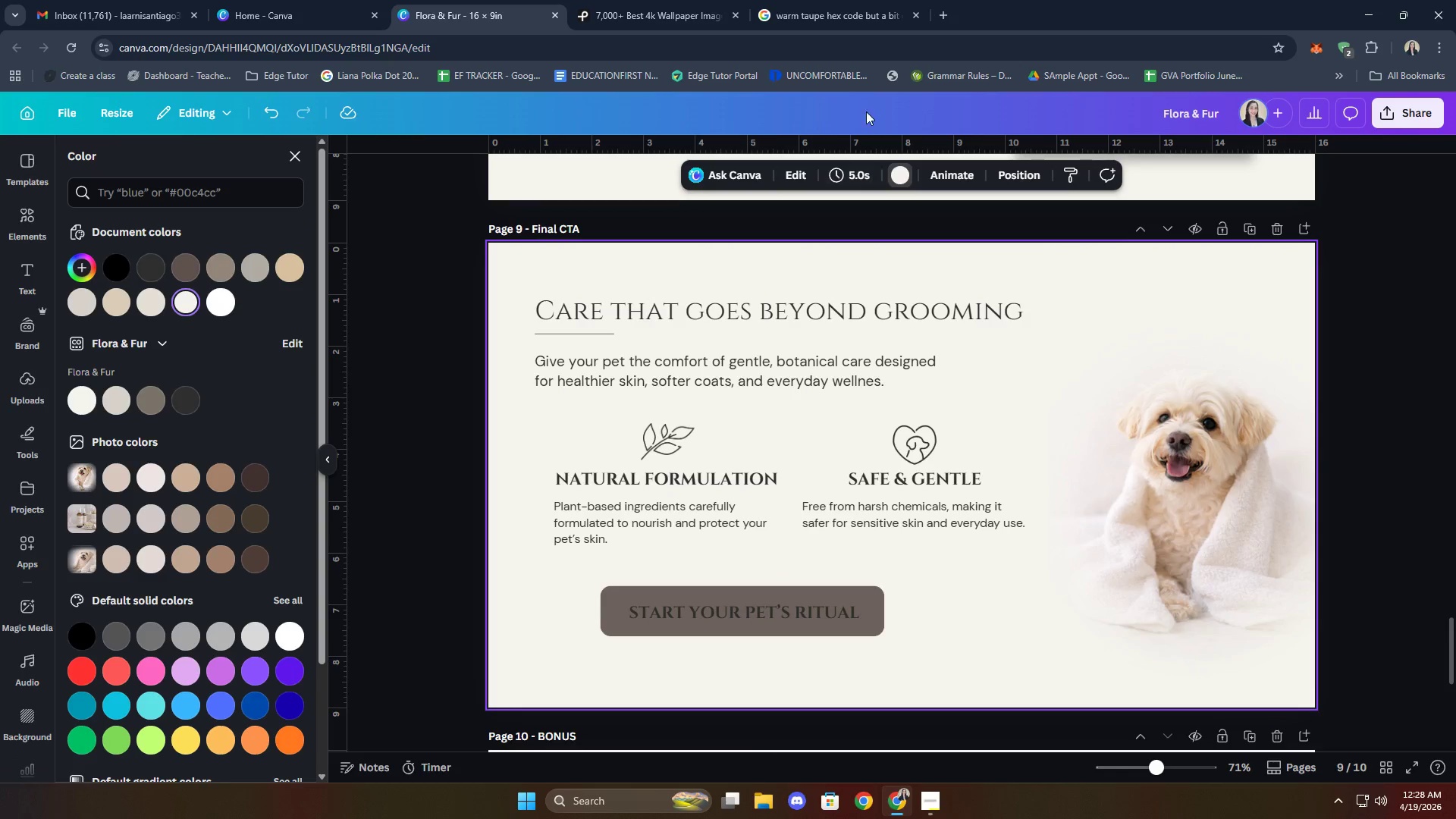 
left_click([667, 0])
 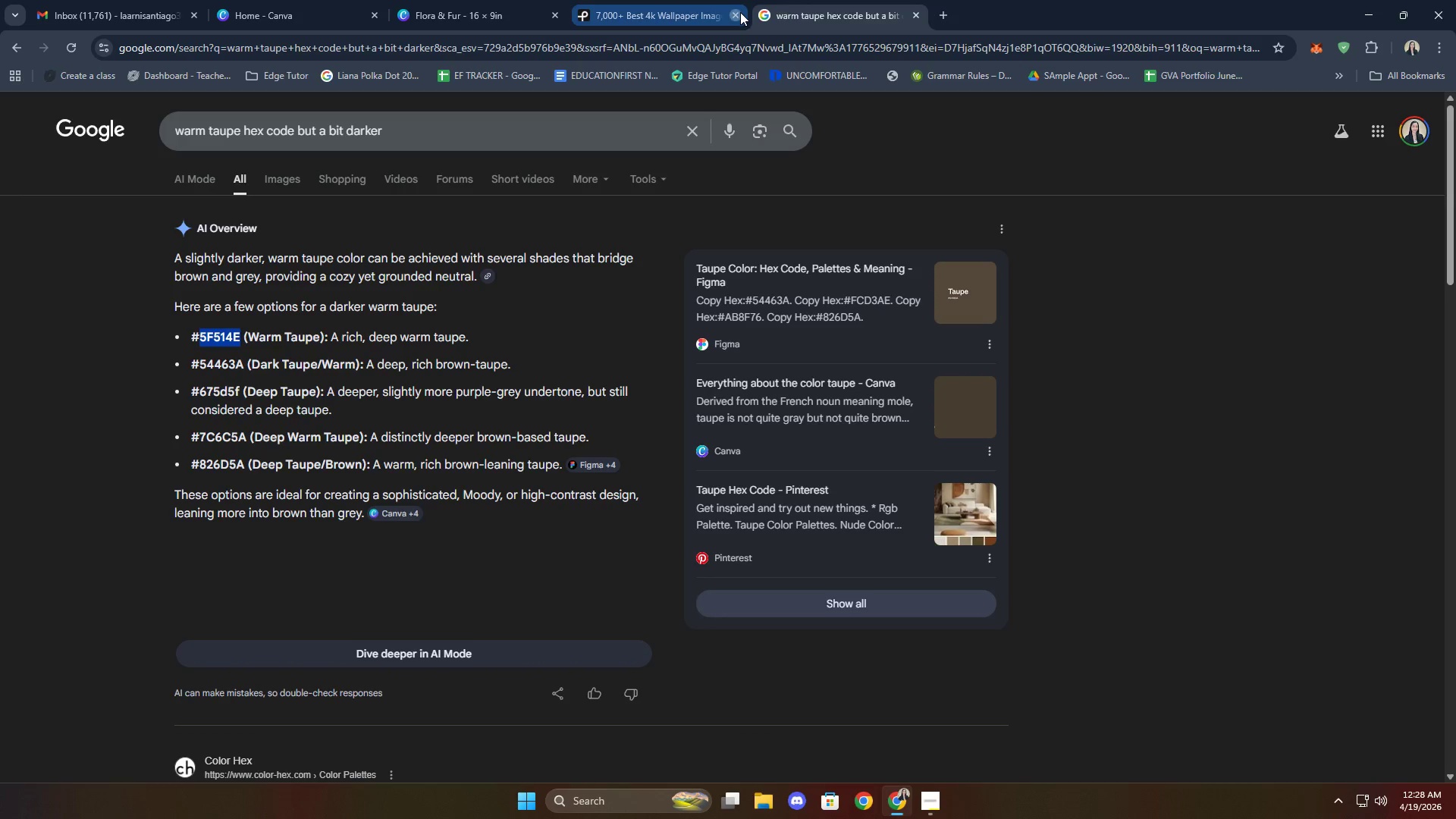 
double_click([1156, 420])
 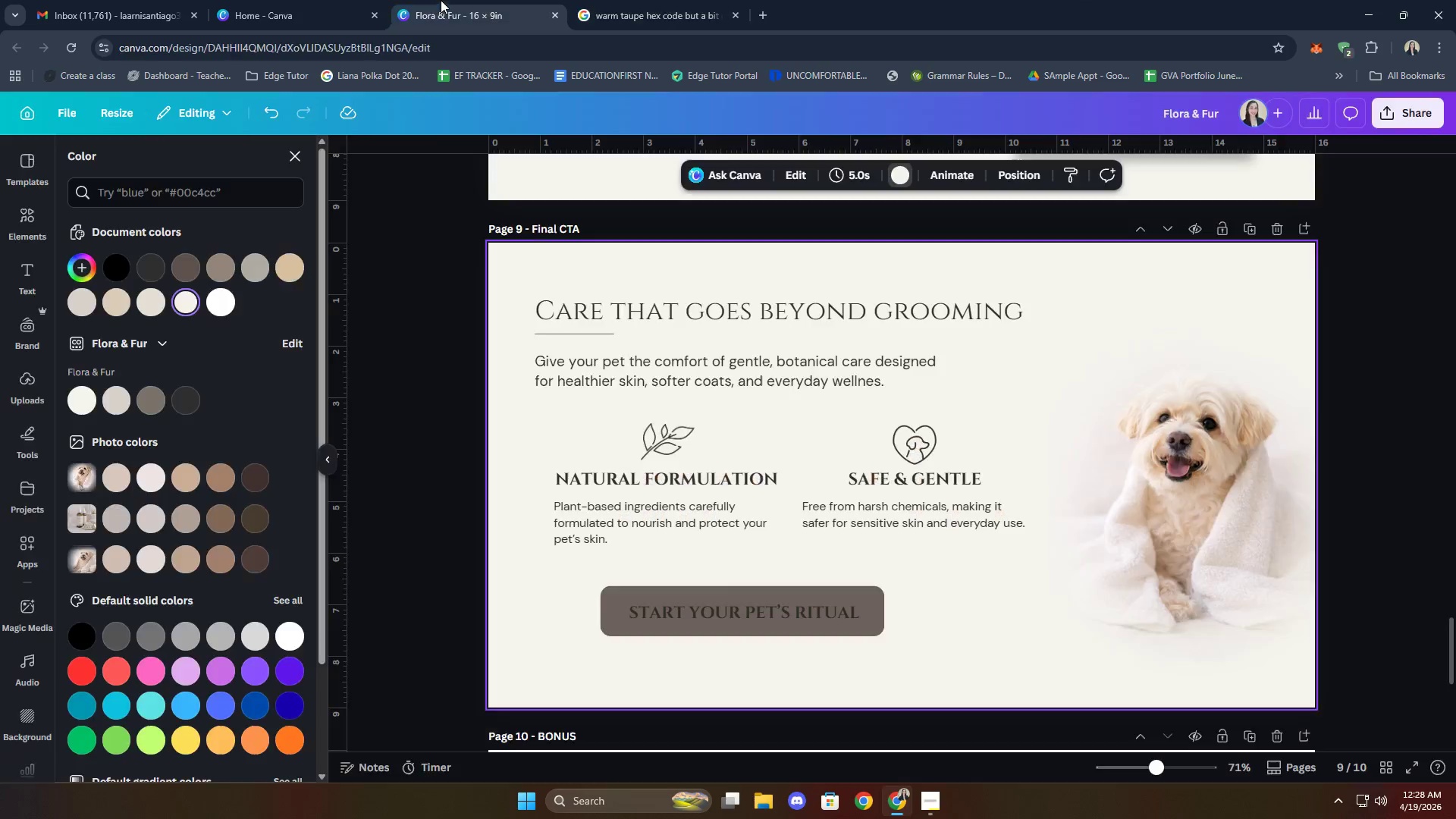 
wait(6.34)
 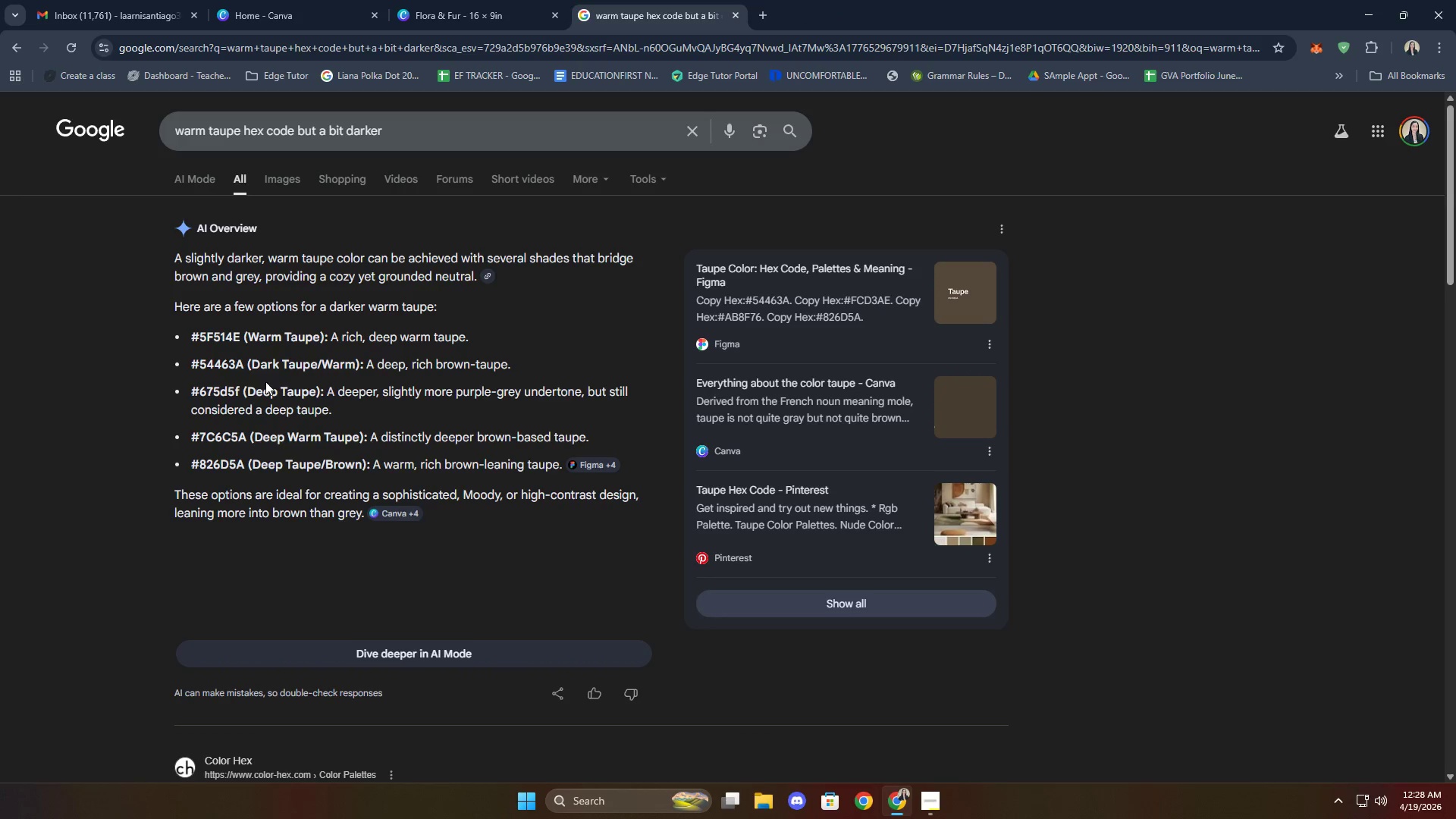 
left_click([792, 631])
 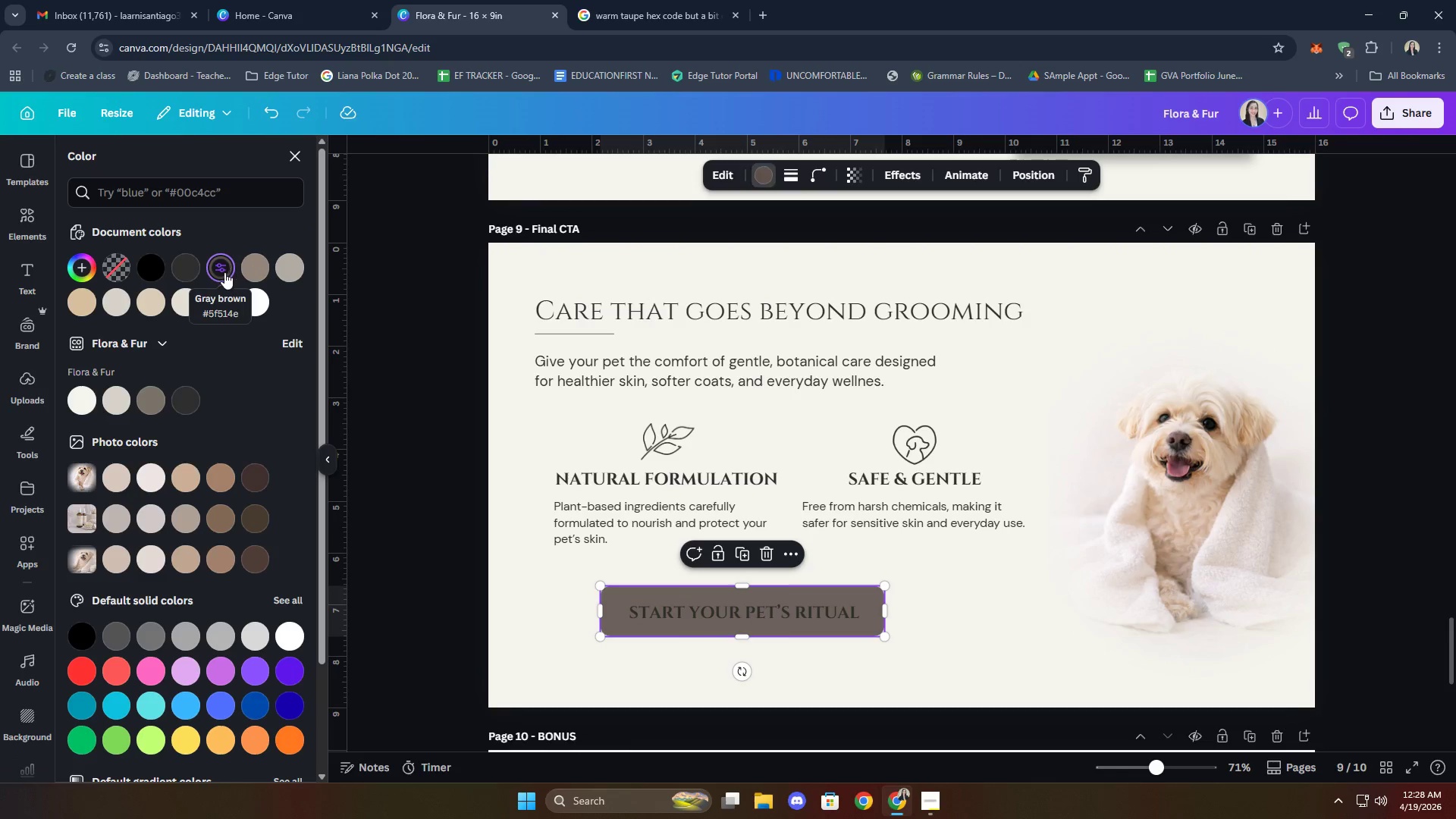 
left_click([86, 309])
 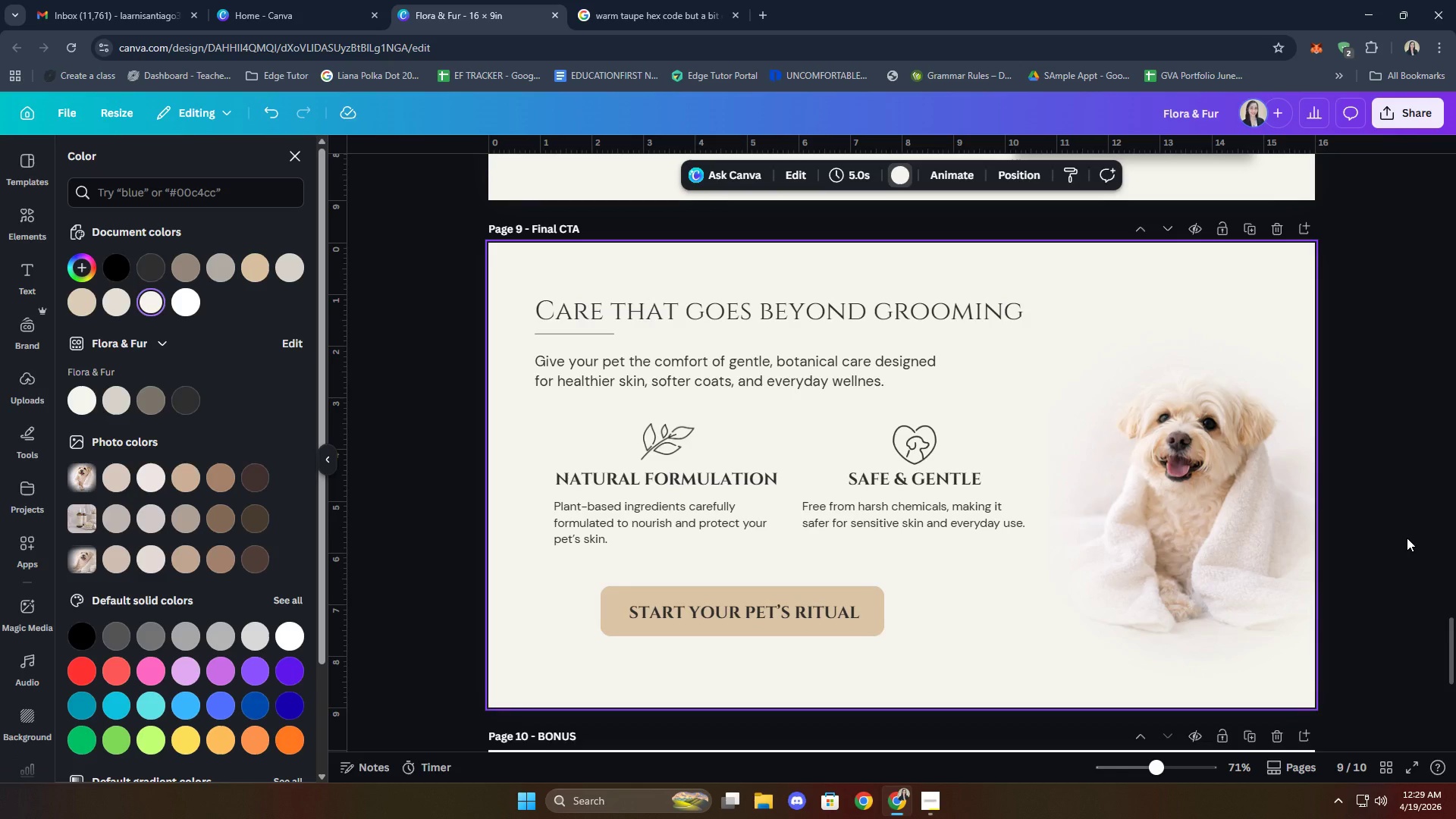 
wait(32.59)
 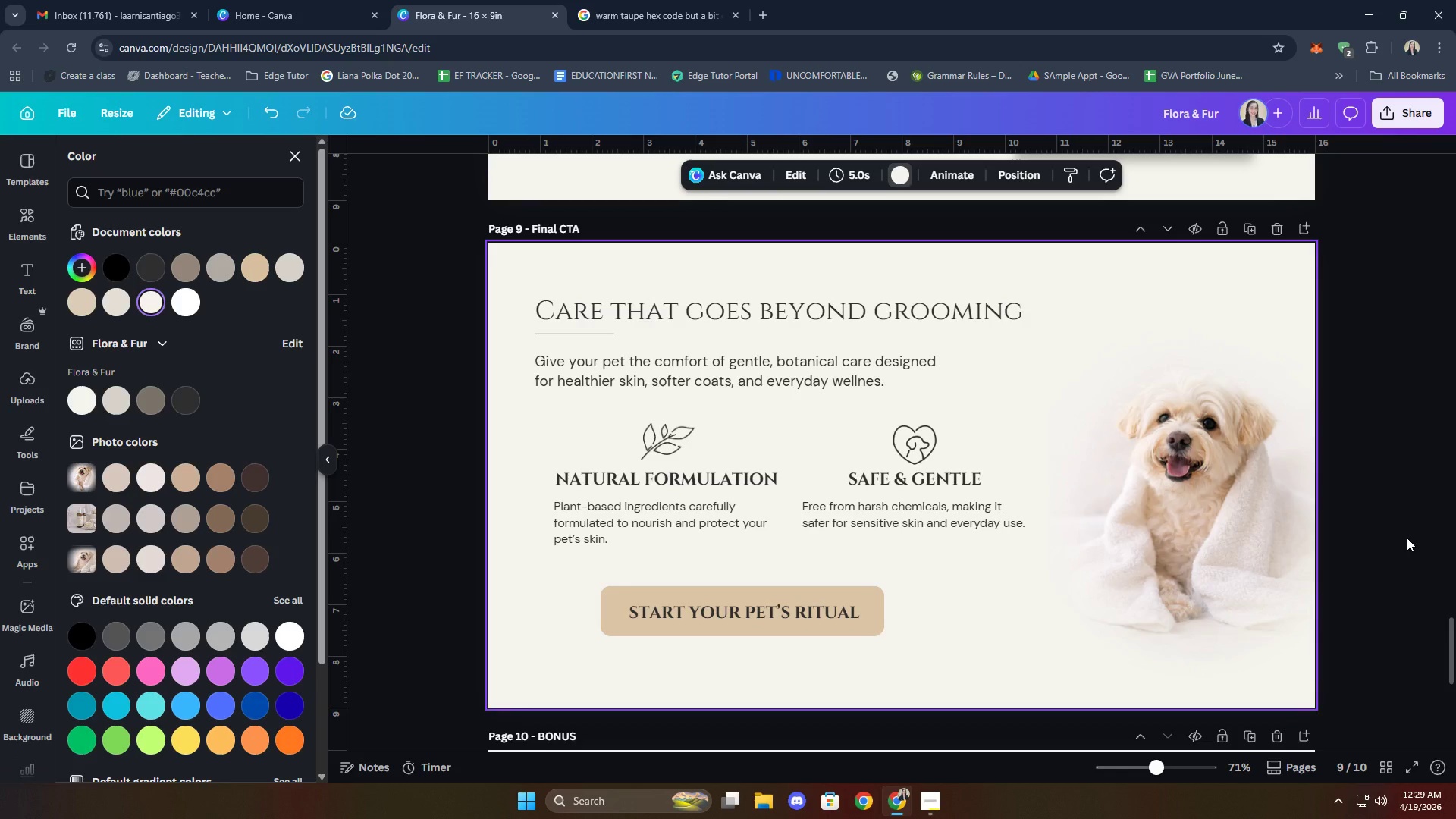 
left_click([1384, 339])
 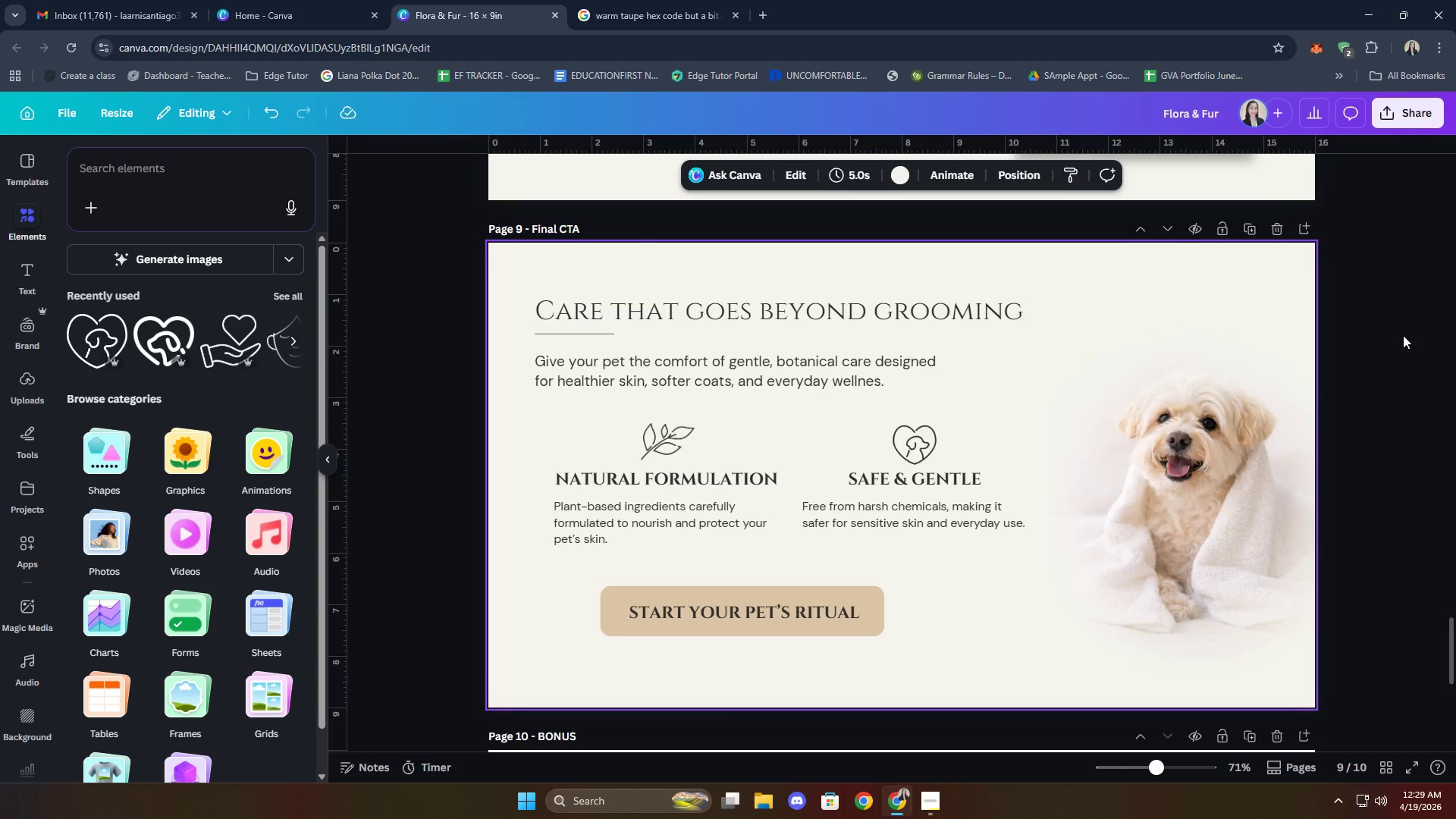 
wait(8.55)
 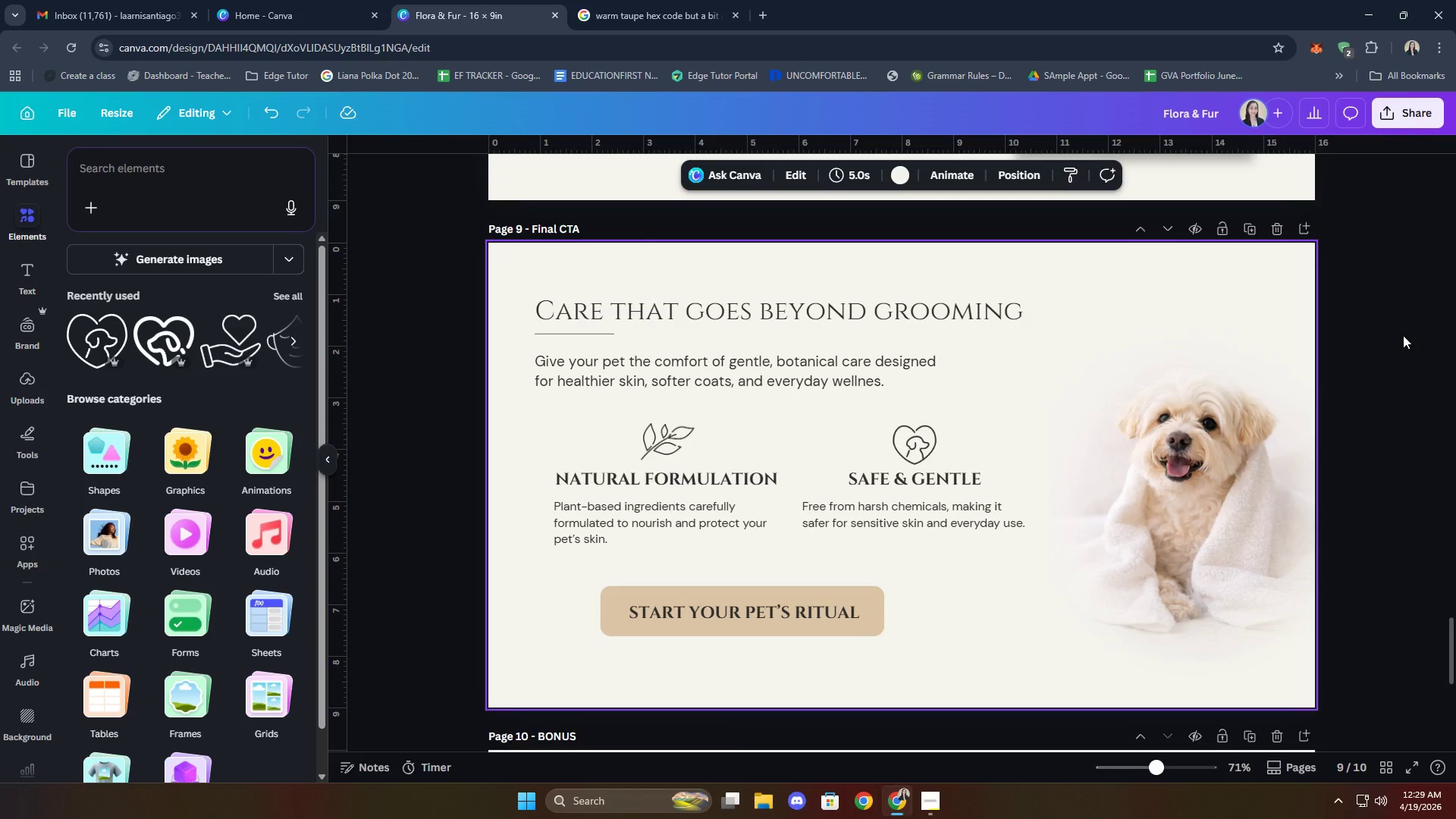 
left_click([915, 439])
 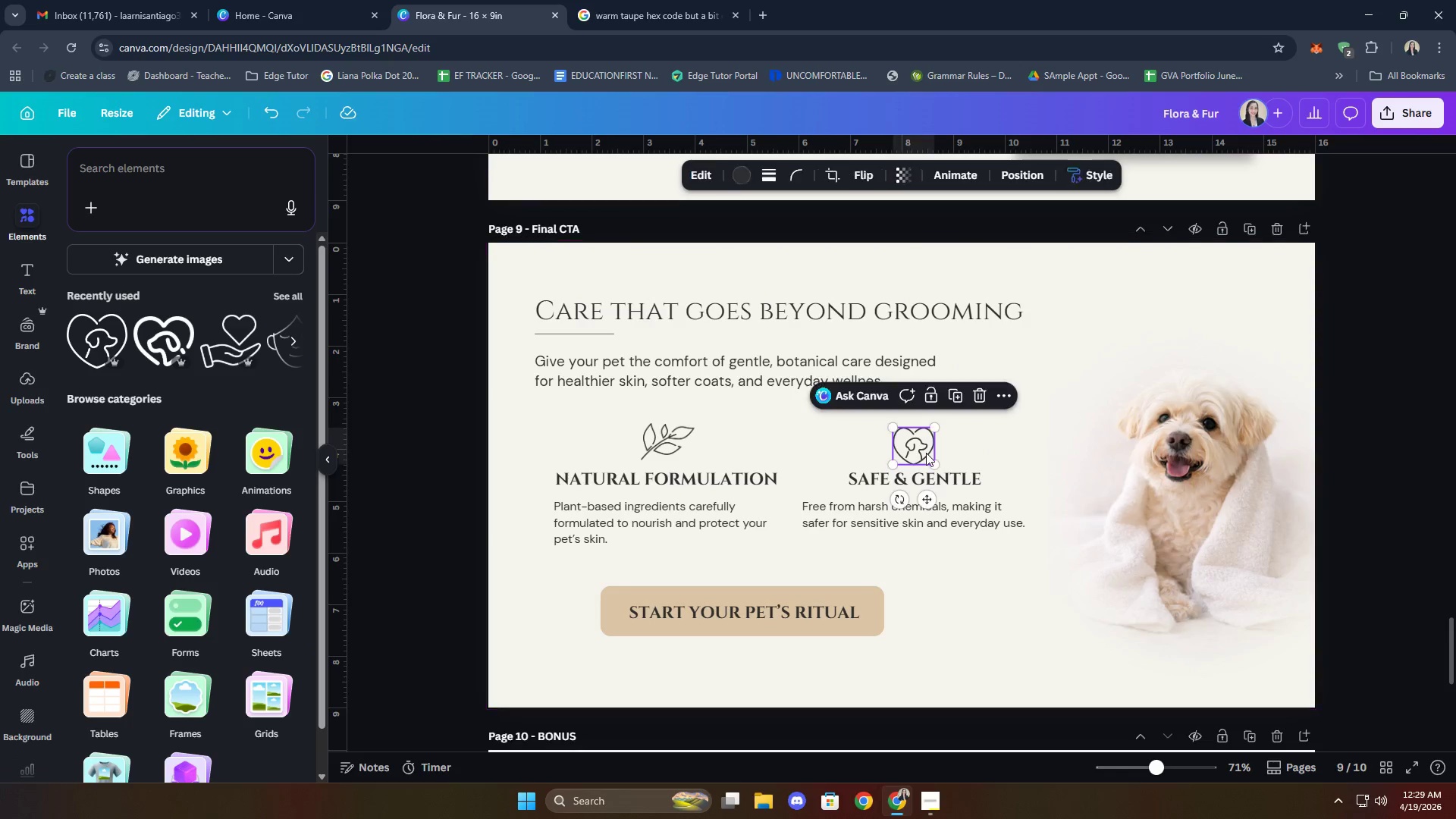 
wait(8.38)
 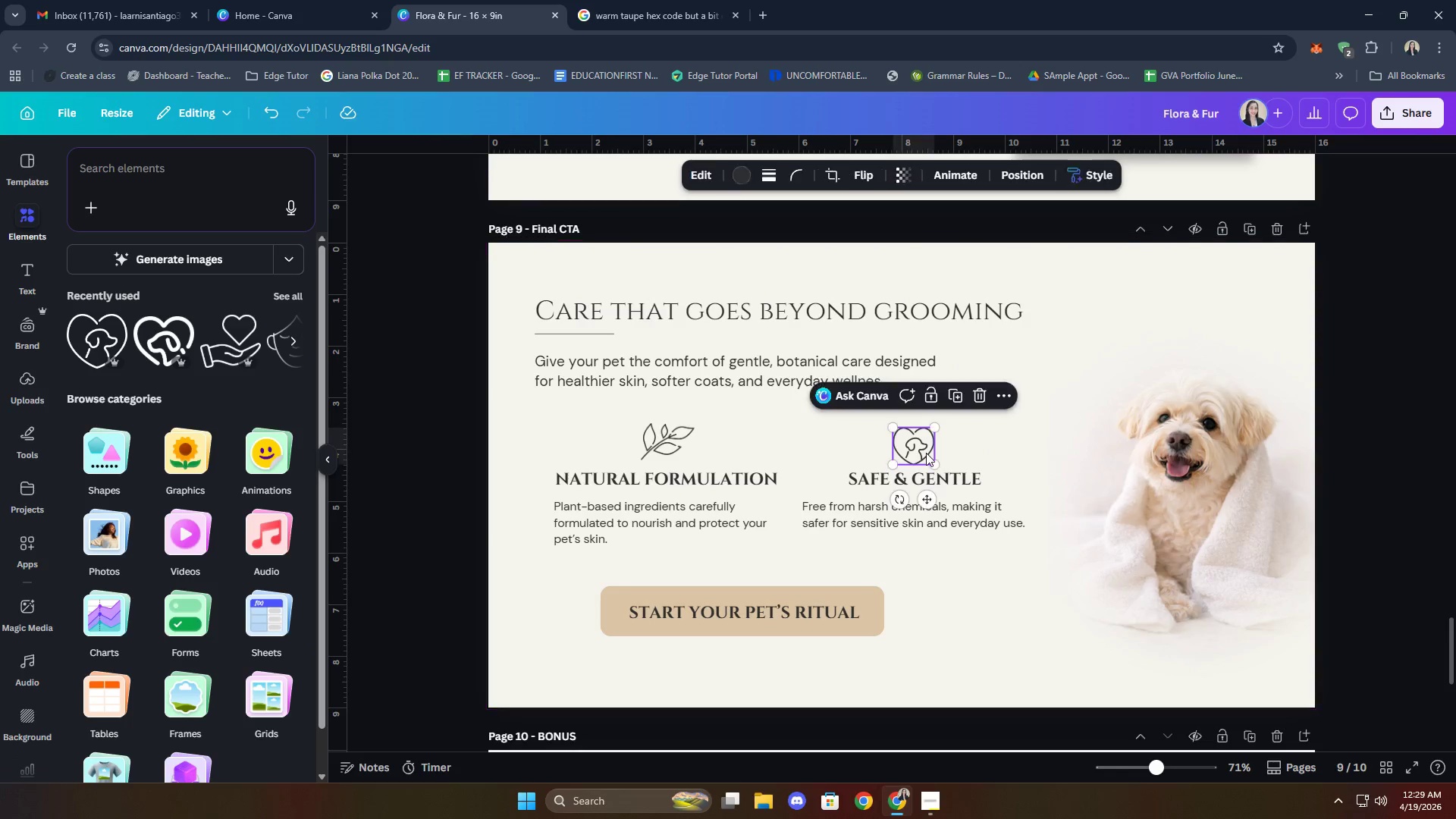 
left_click([1059, 433])
 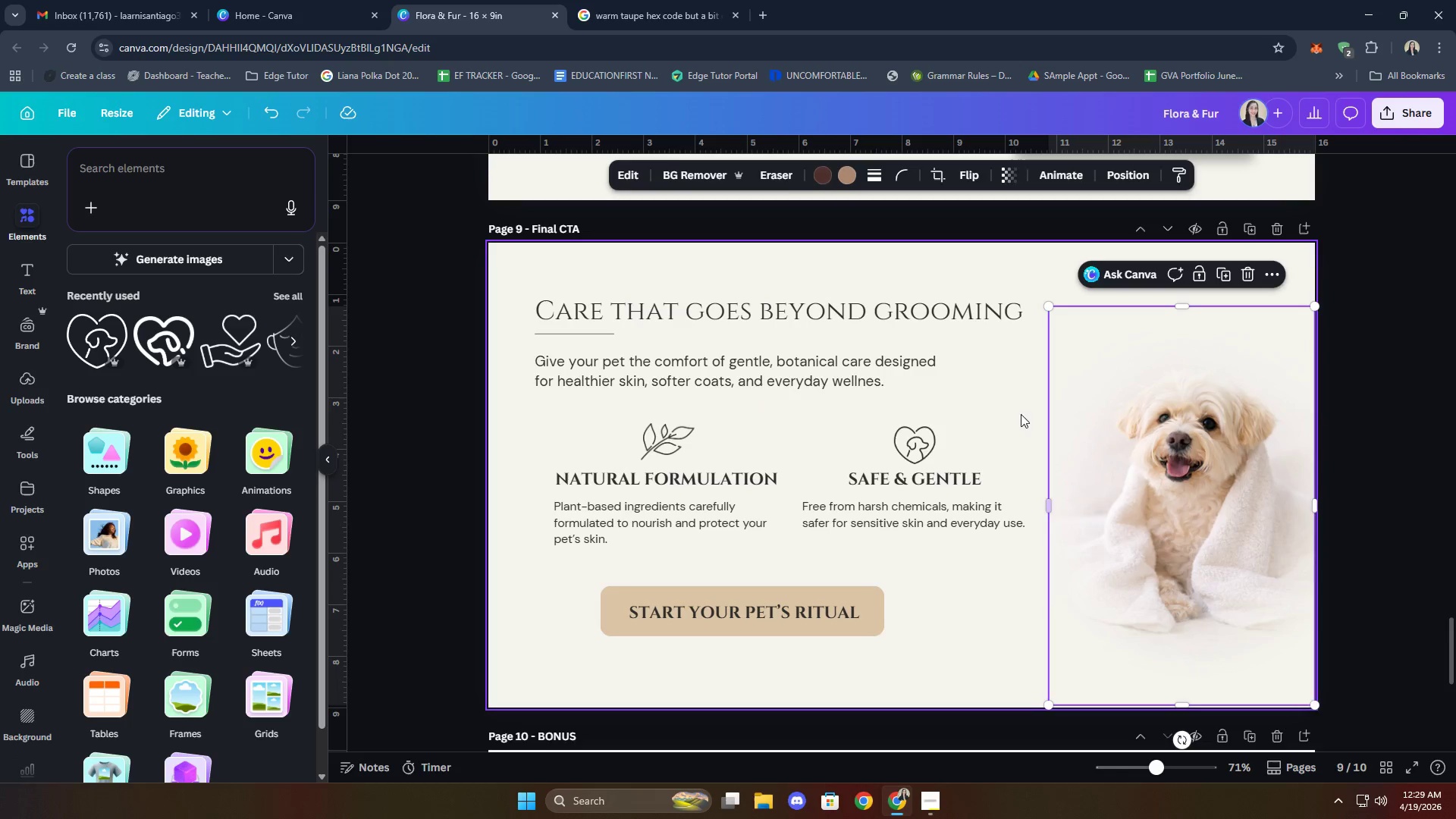 
left_click([1014, 403])
 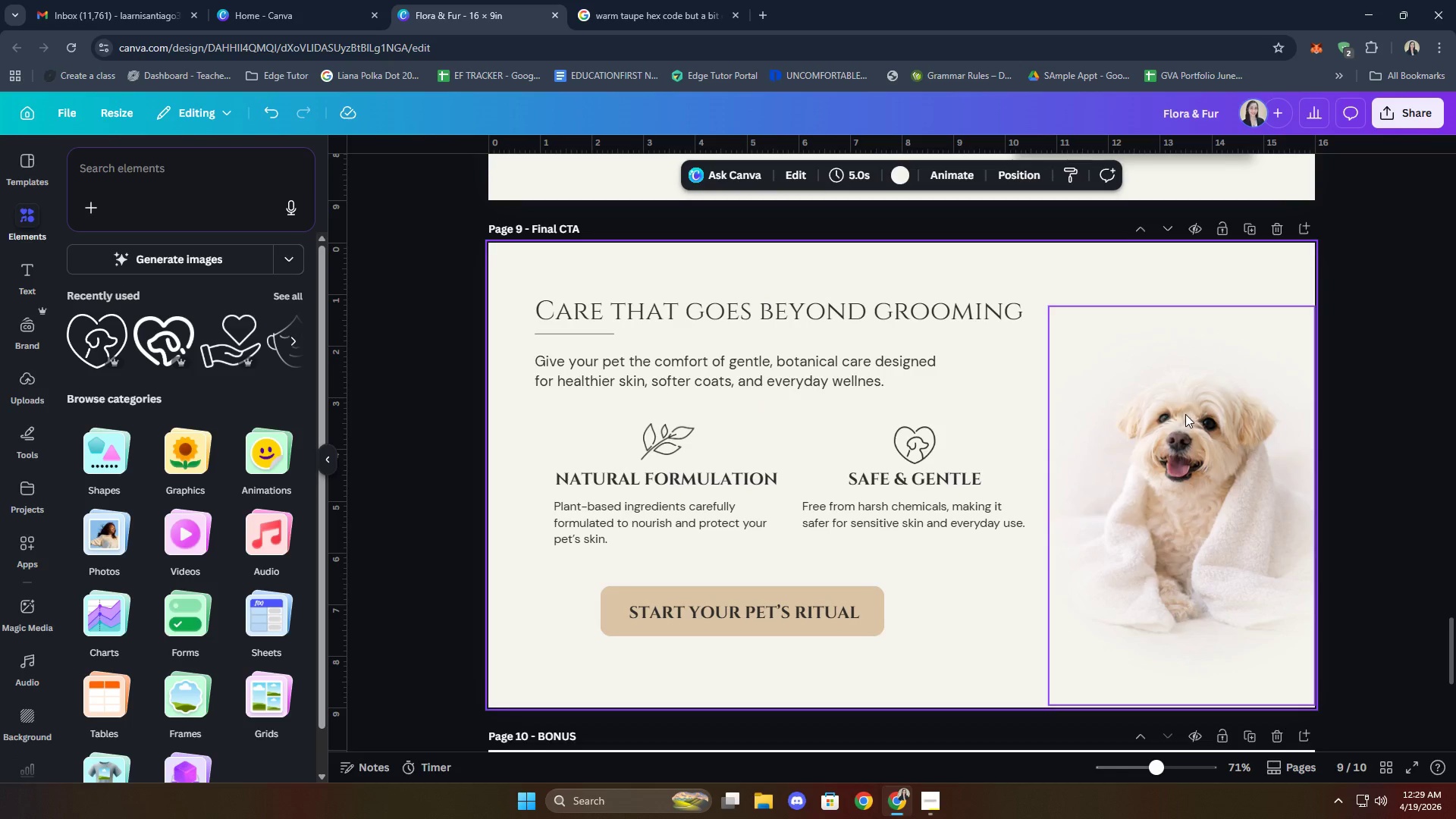 
left_click([1455, 388])
 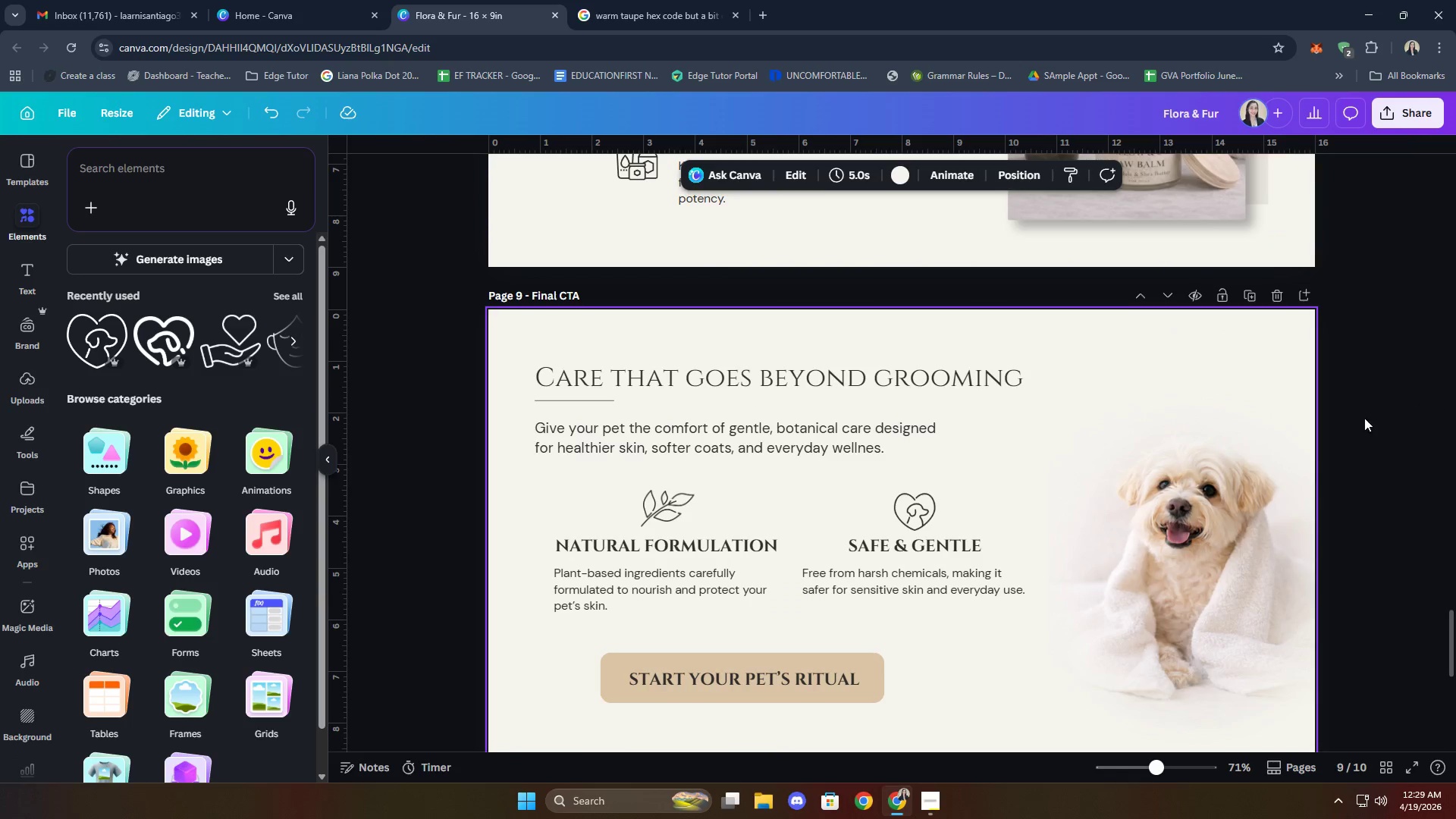 
scroll: coordinate [1252, 509], scroll_direction: down, amount: 2.0
 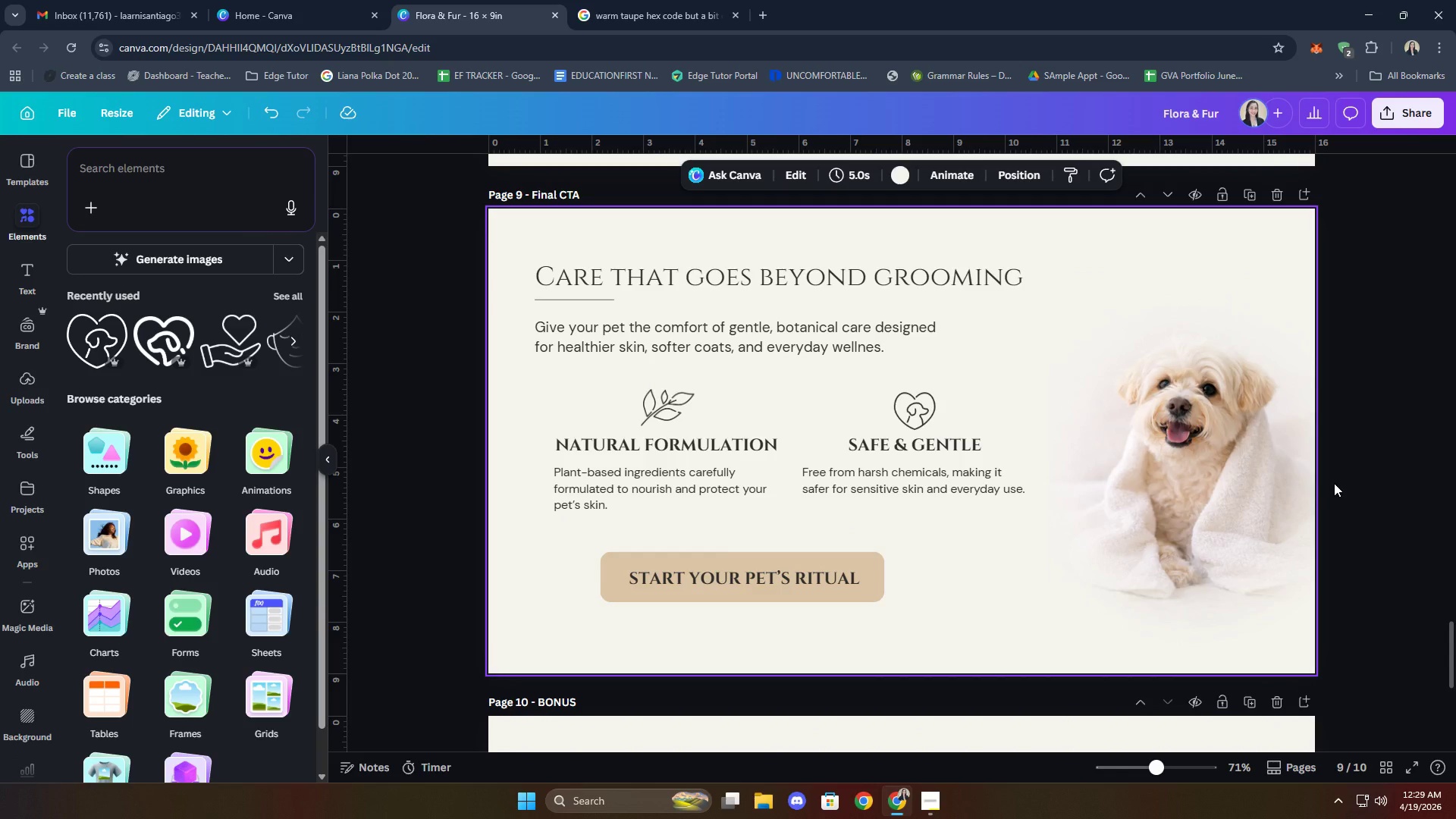 
wait(10.24)
 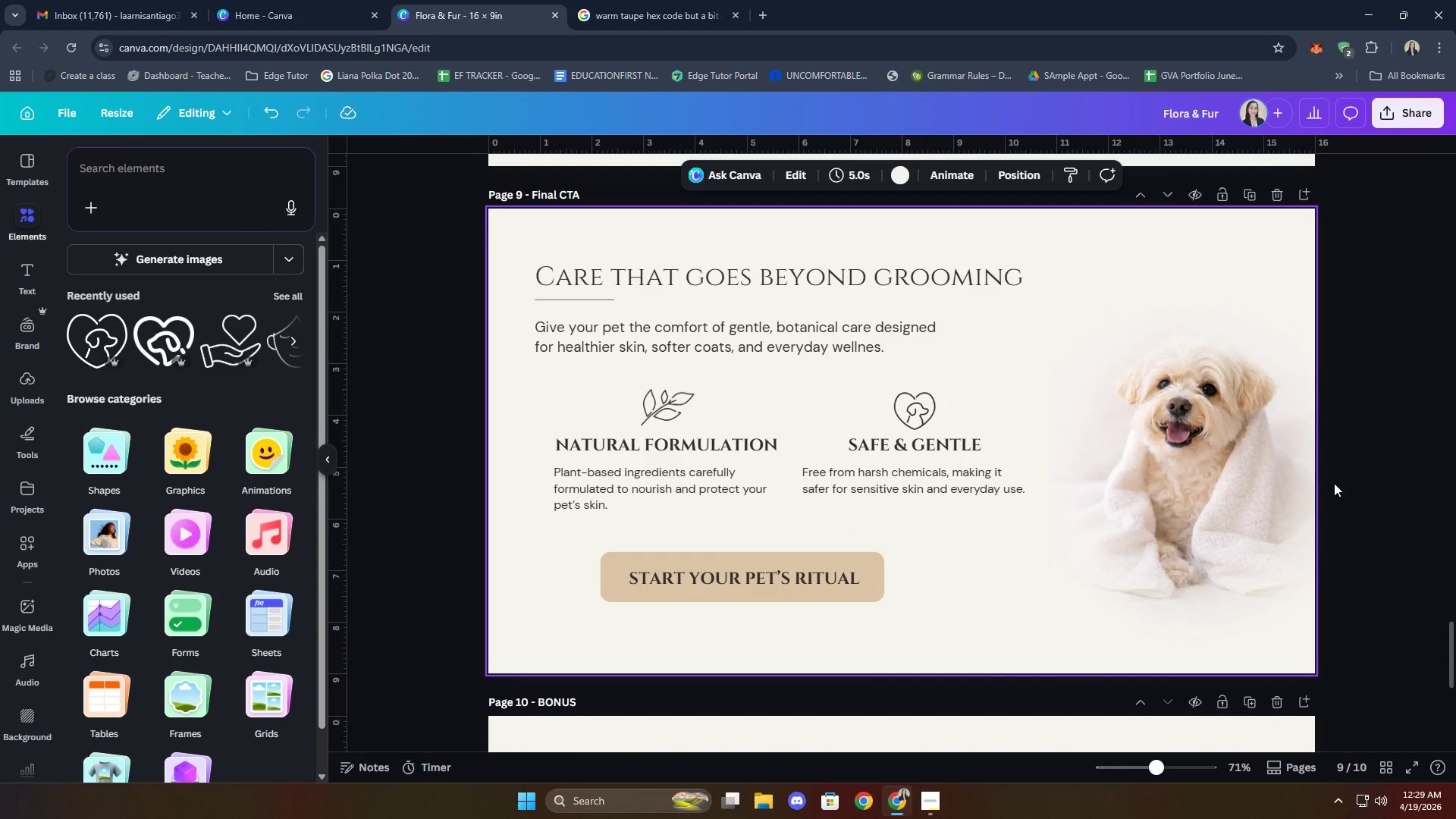 
left_click_drag(start_coordinate=[749, 554], to_coordinate=[747, 558])
 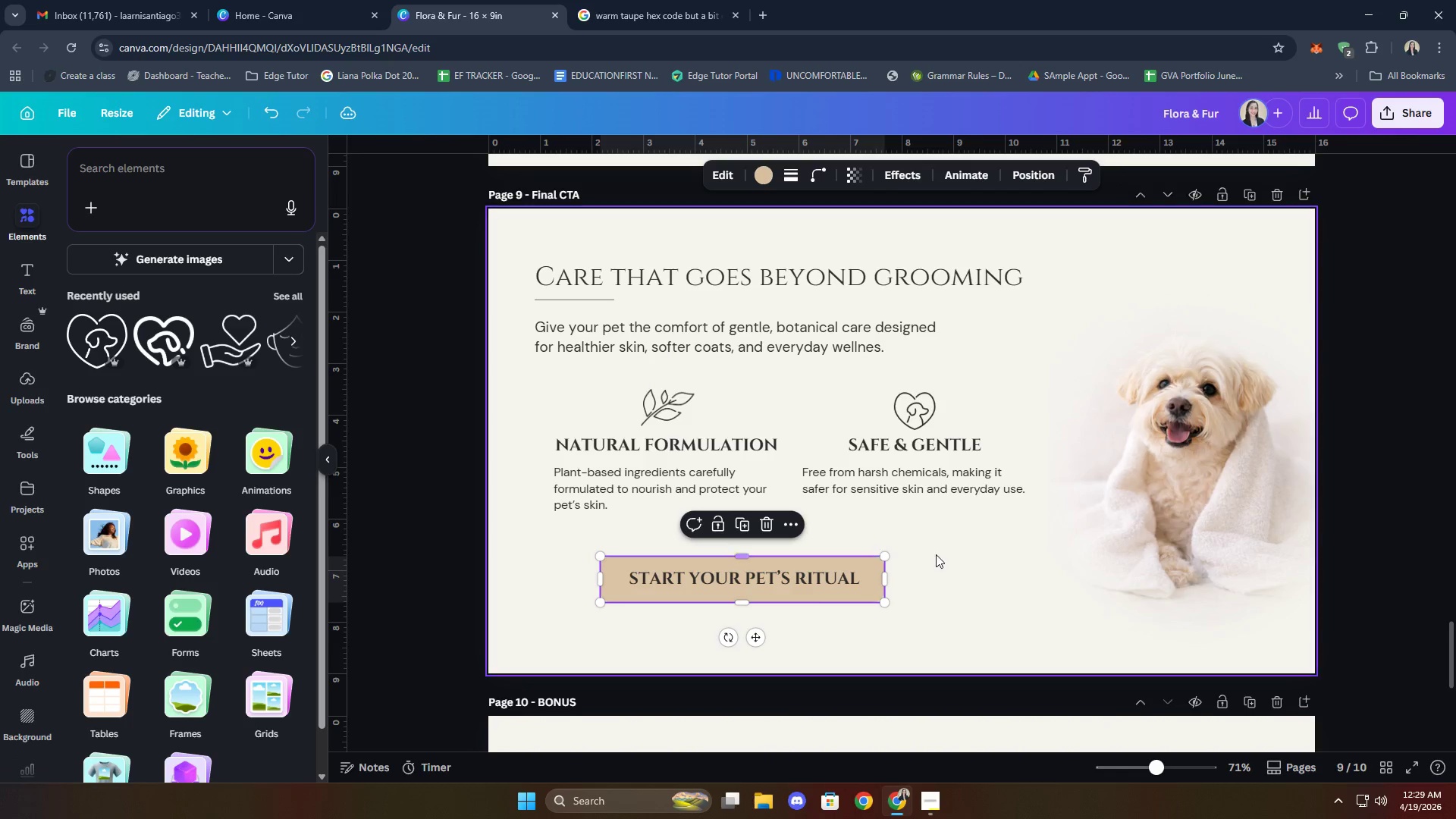 
left_click([943, 554])
 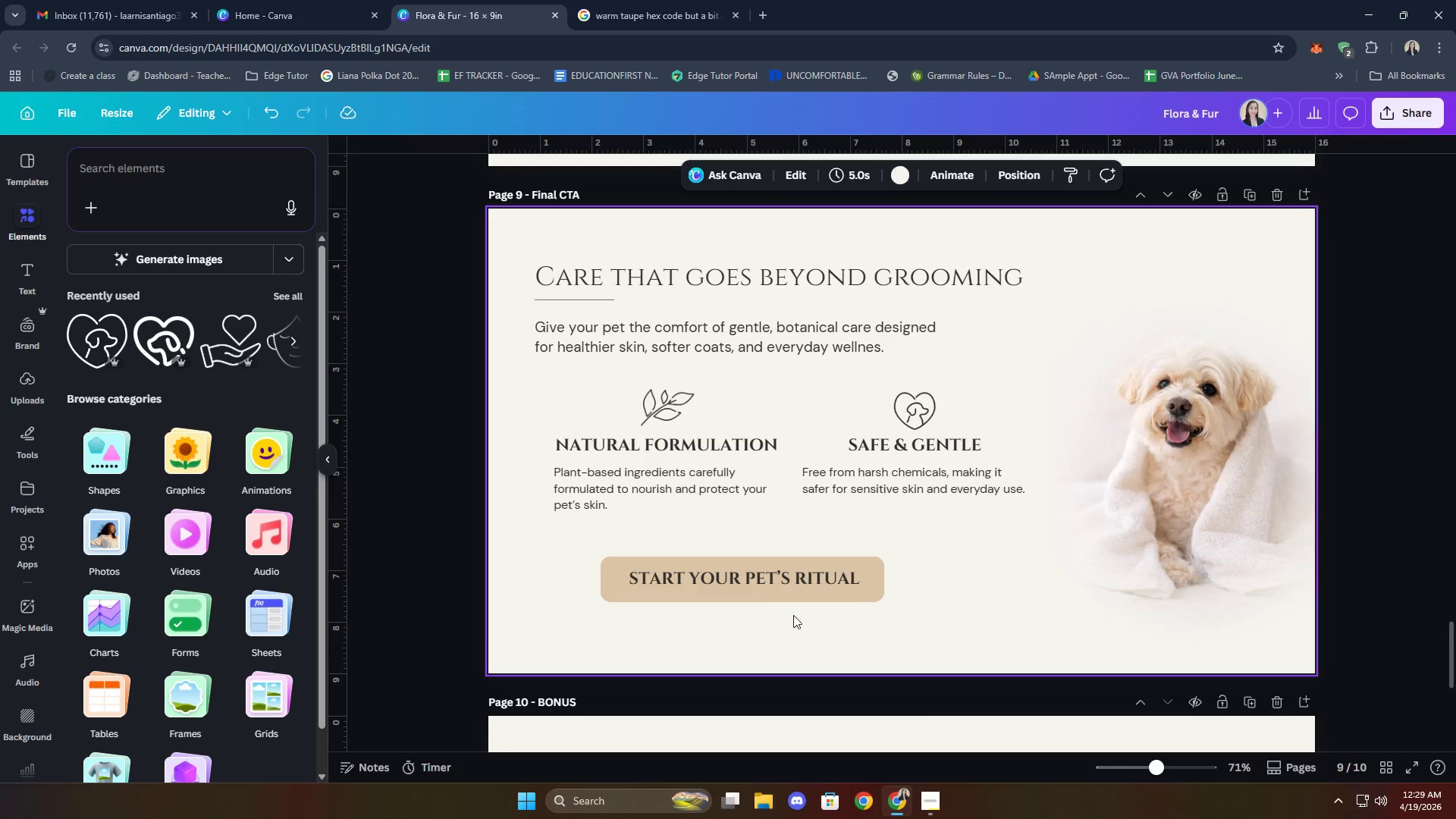 
left_click([761, 601])
 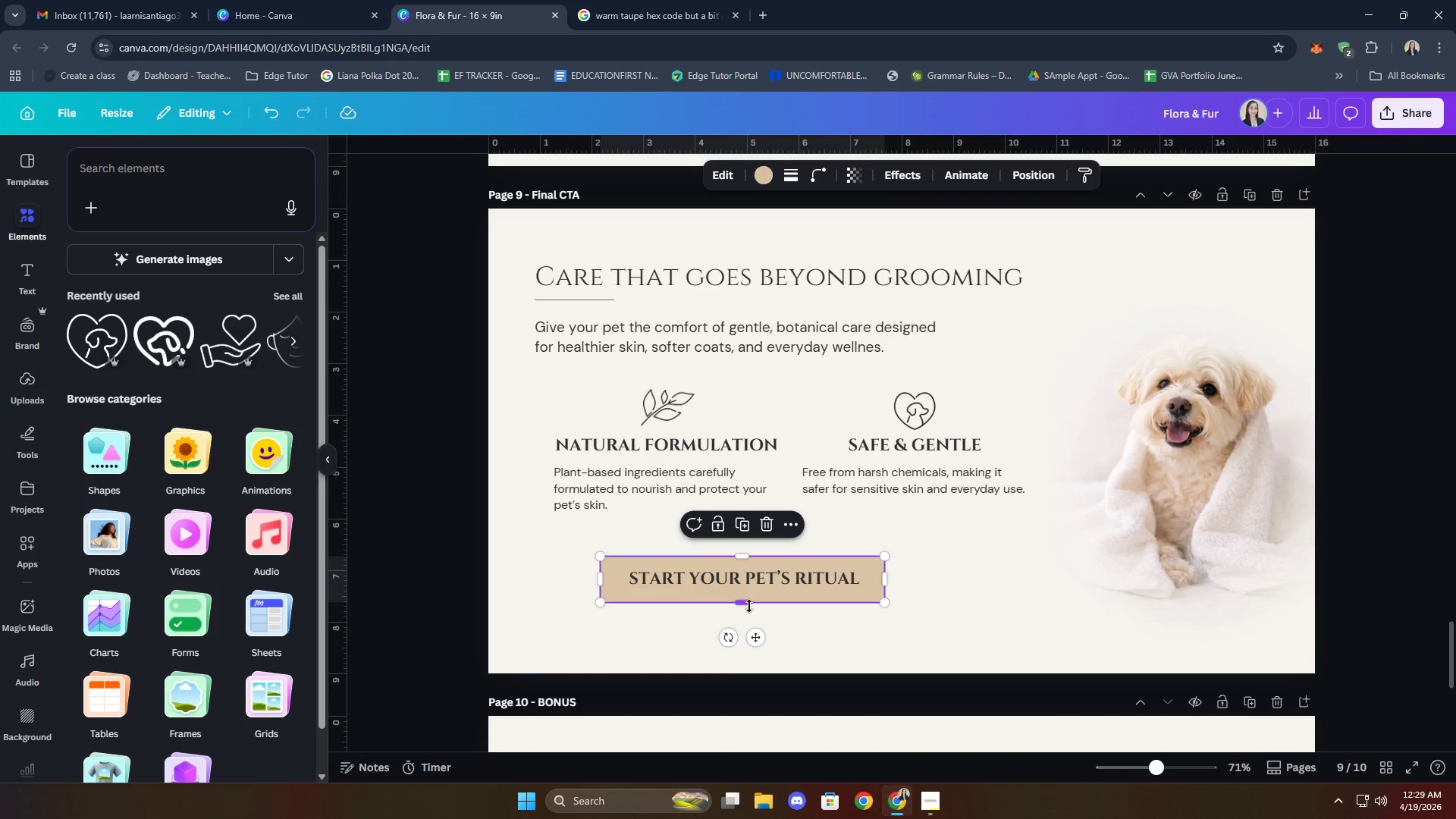 
left_click_drag(start_coordinate=[749, 606], to_coordinate=[749, 602])
 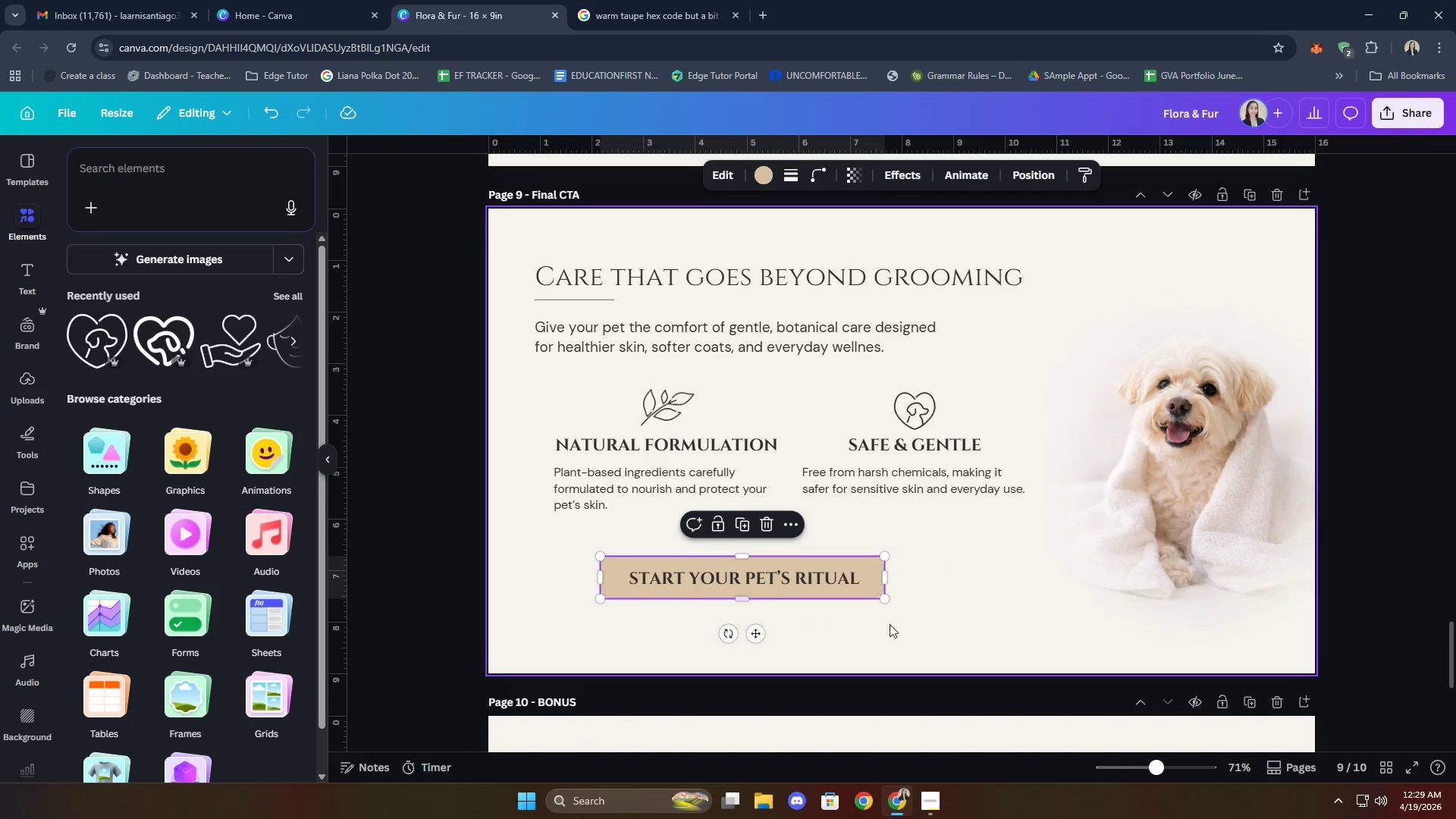 
left_click([897, 626])
 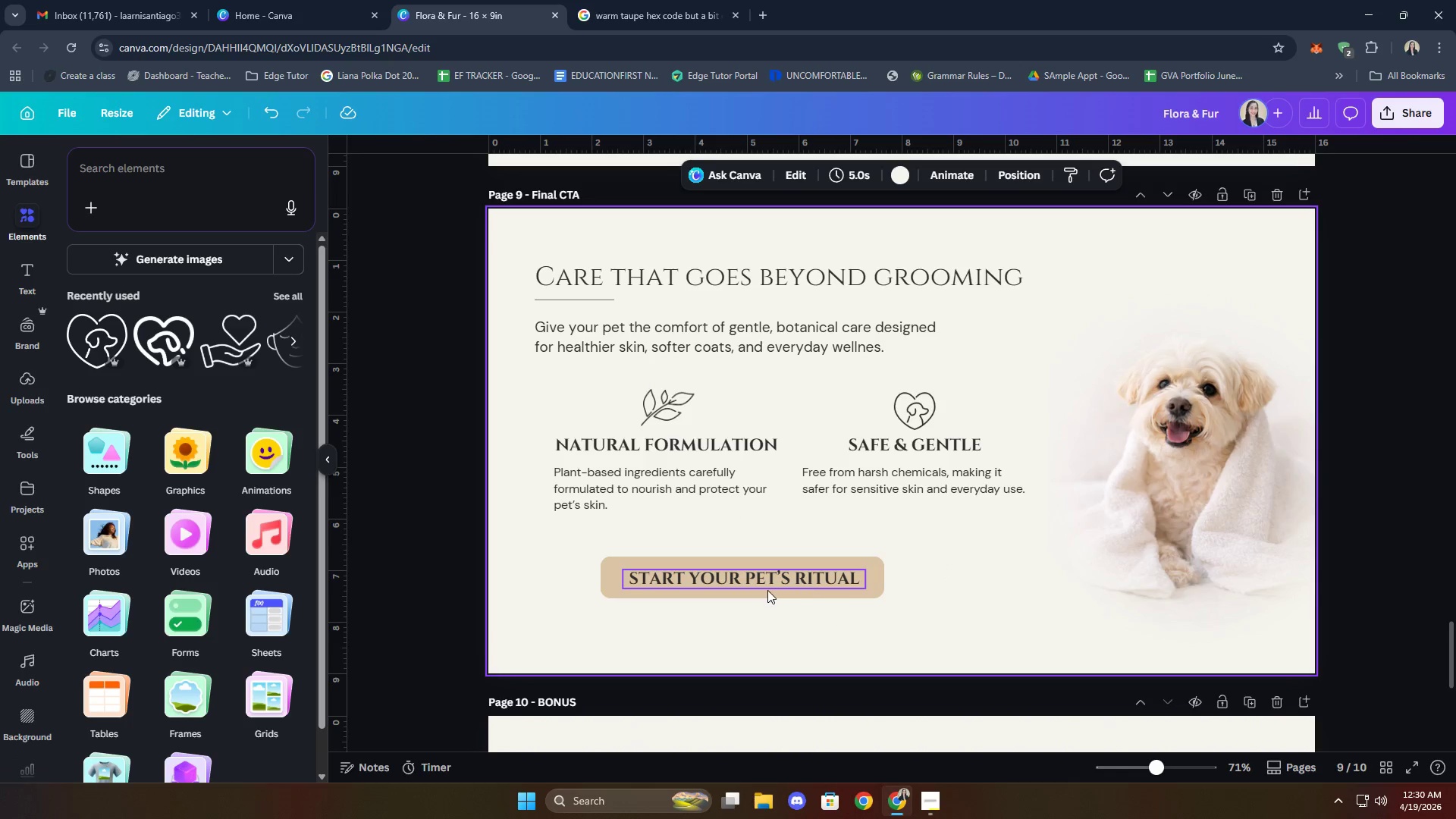 
double_click([915, 628])
 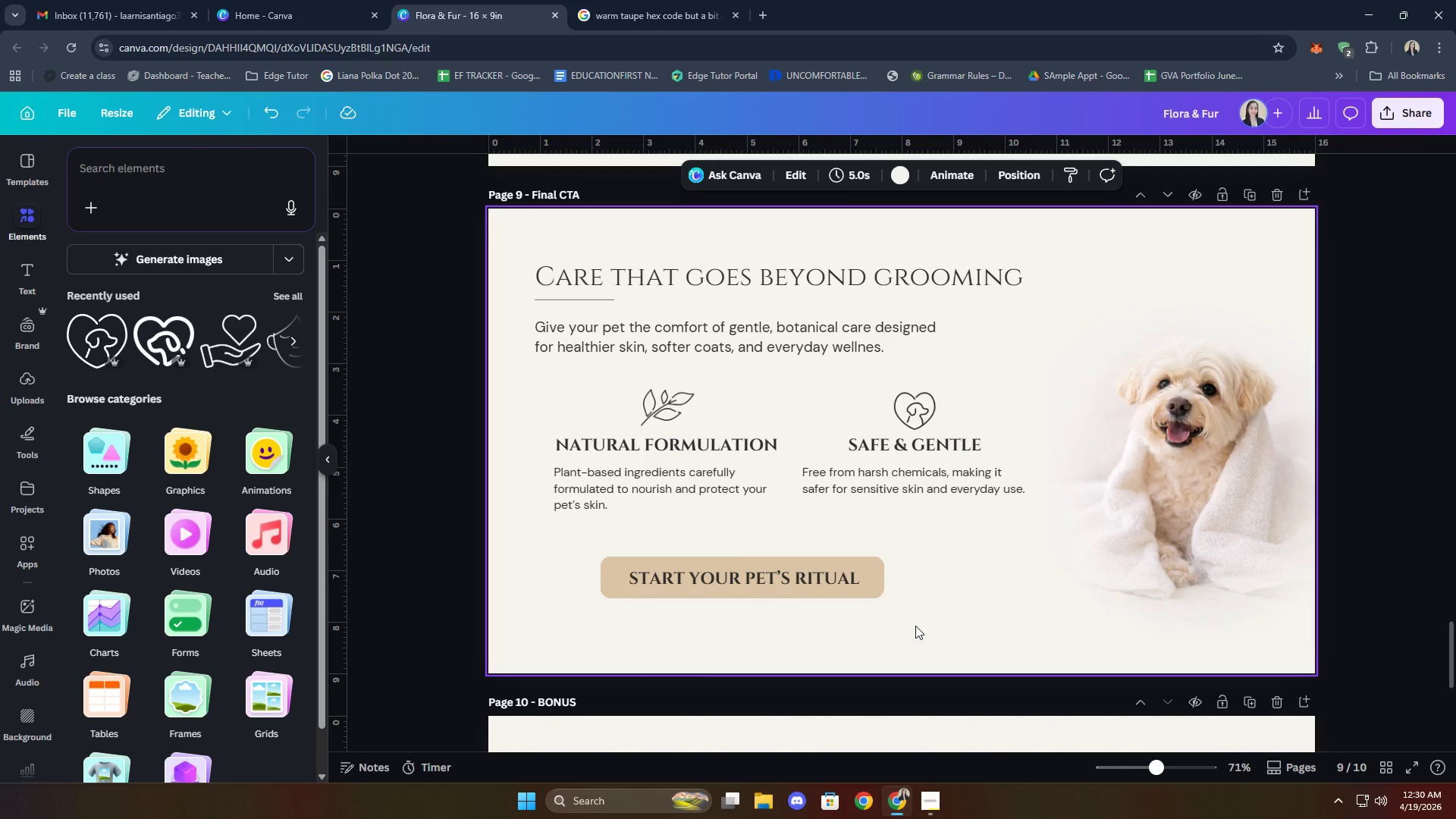 
wait(5.92)
 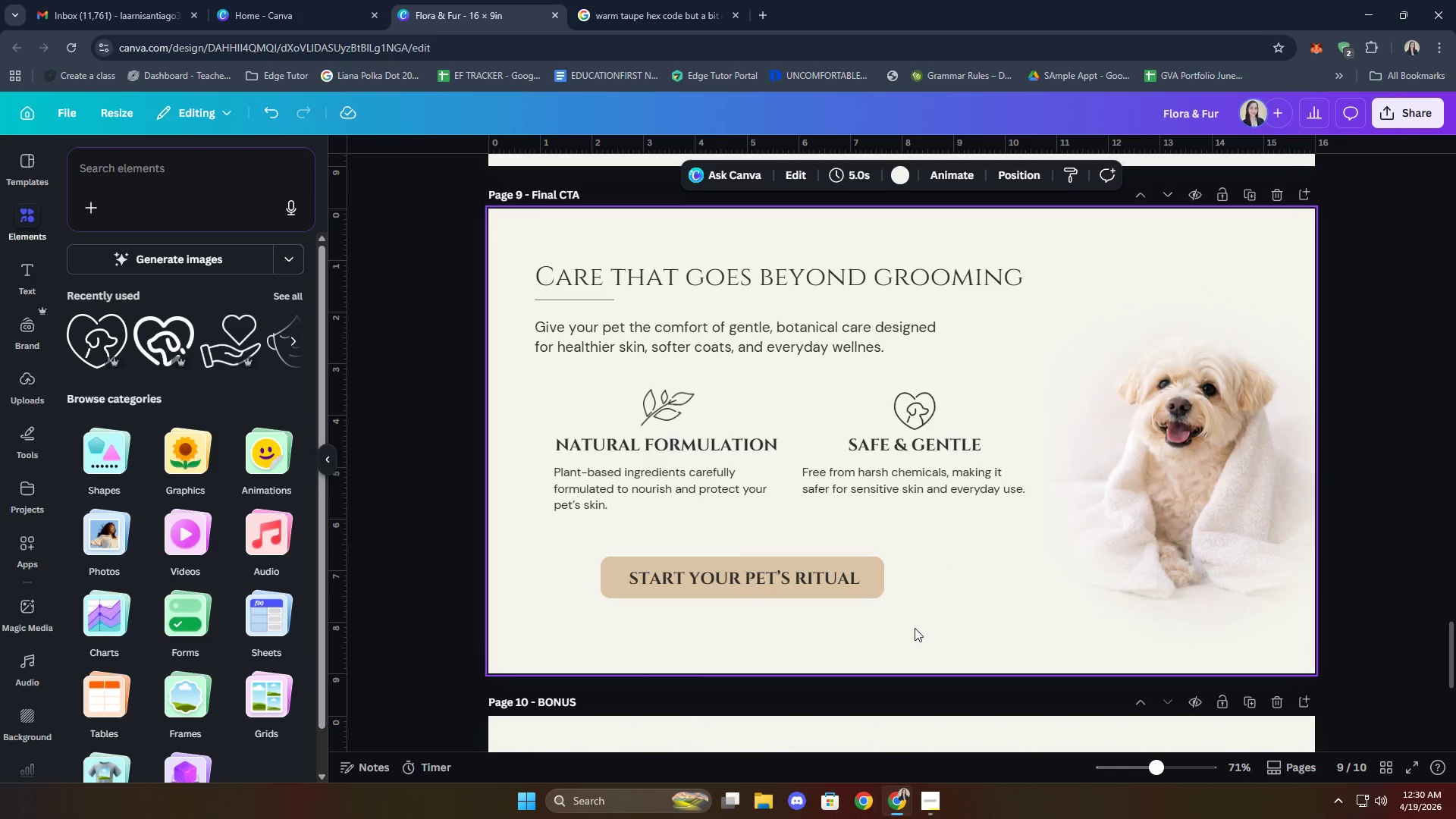 
left_click([930, 799])